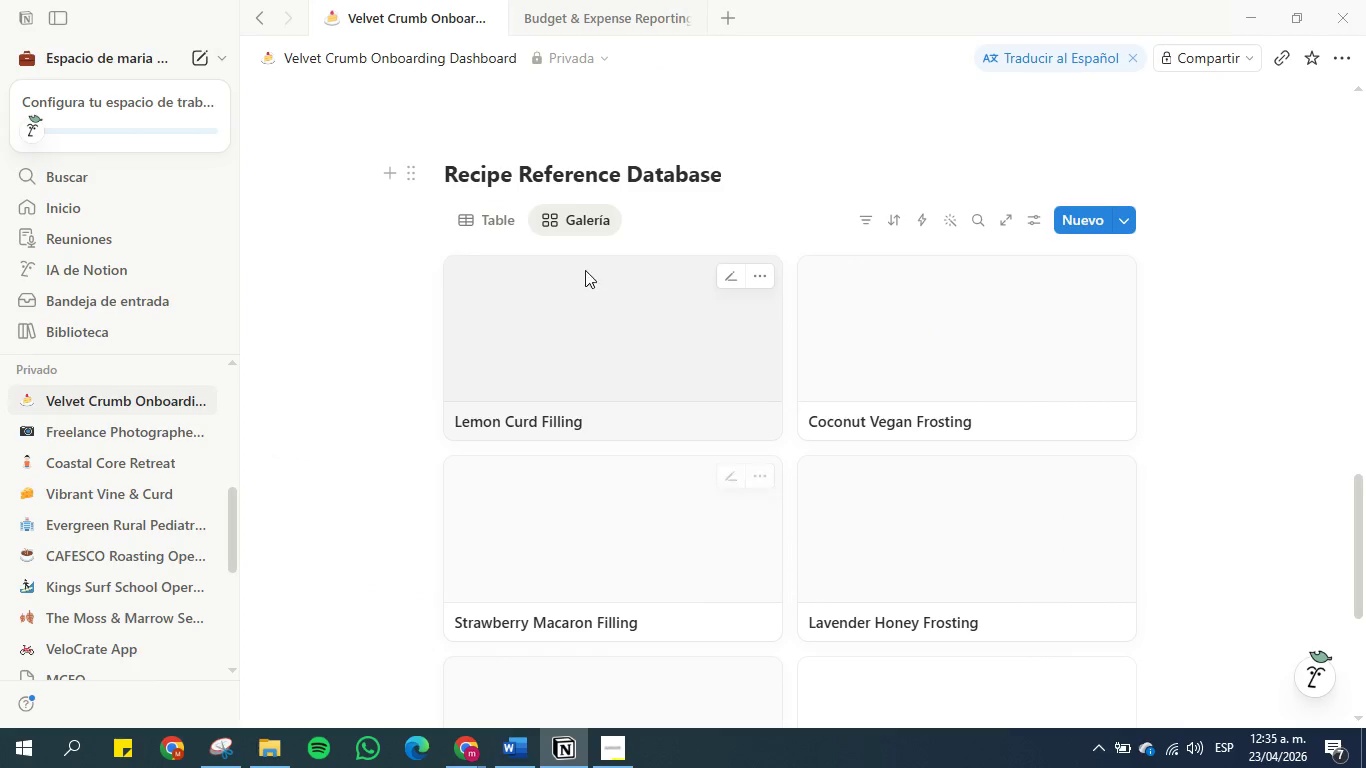 
left_click([562, 211])
 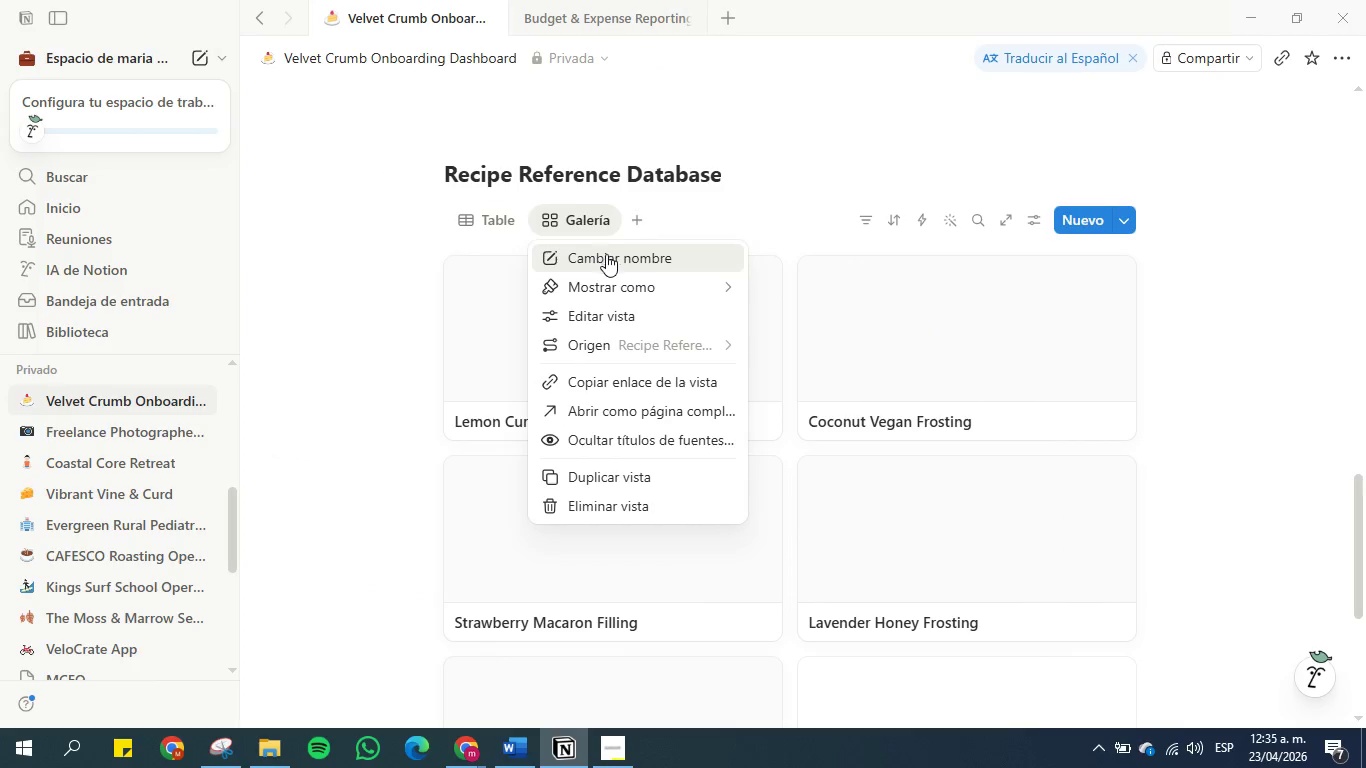 
left_click([606, 254])
 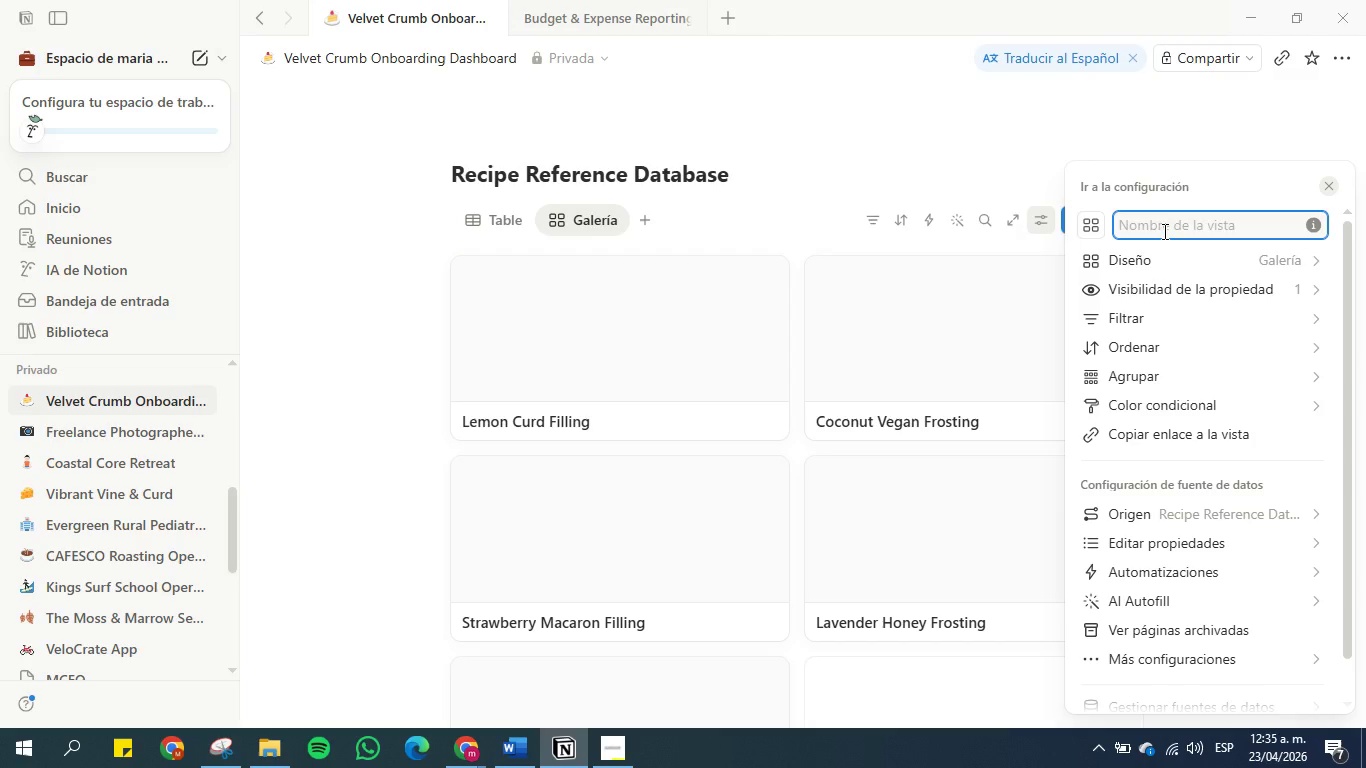 
left_click([1164, 230])
 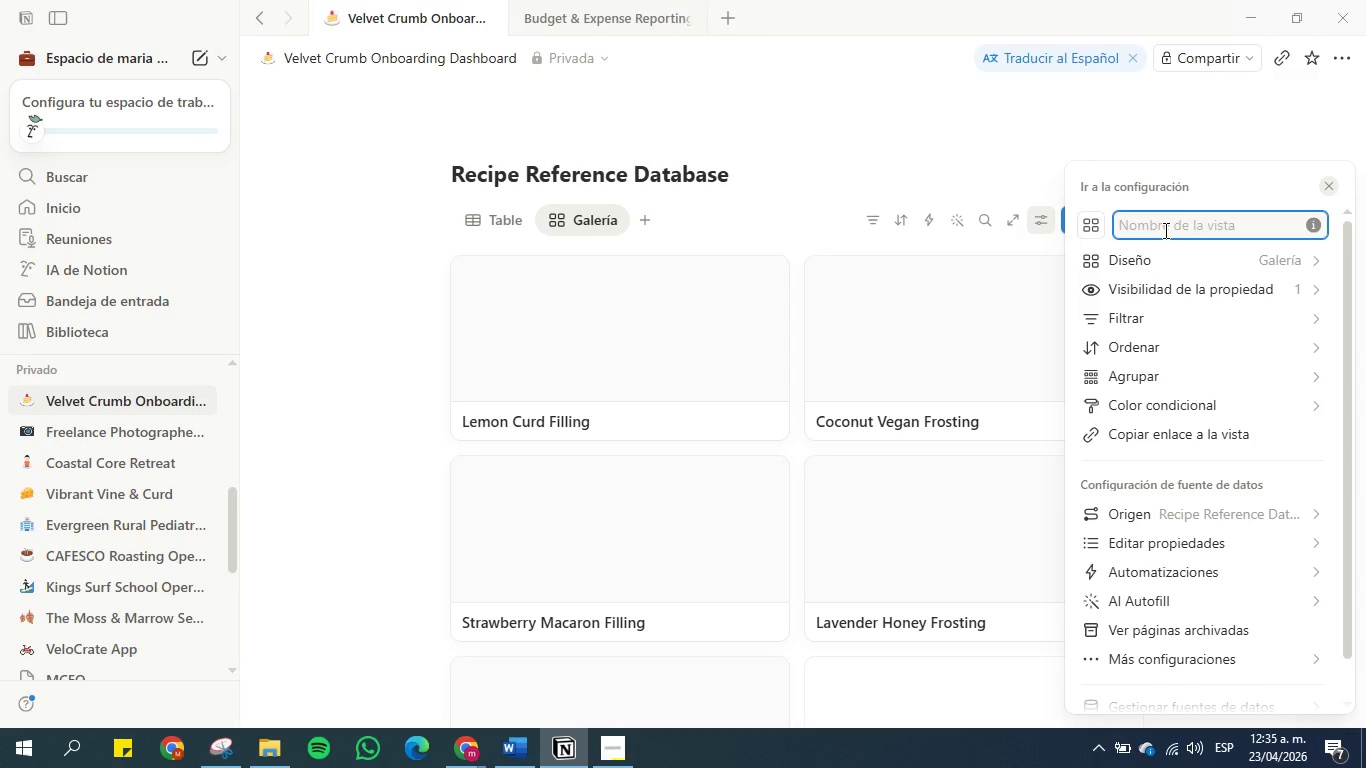 
key(Control+V)
 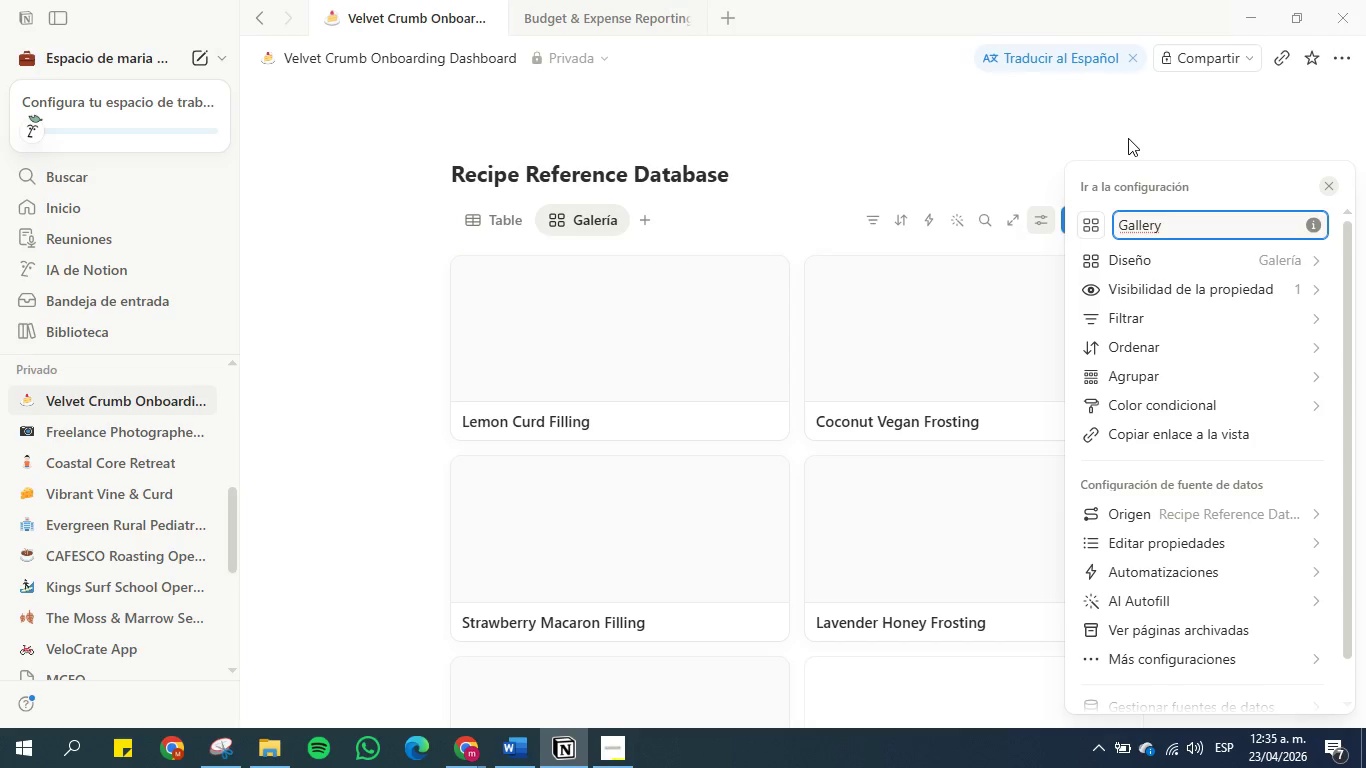 
left_click([1127, 139])
 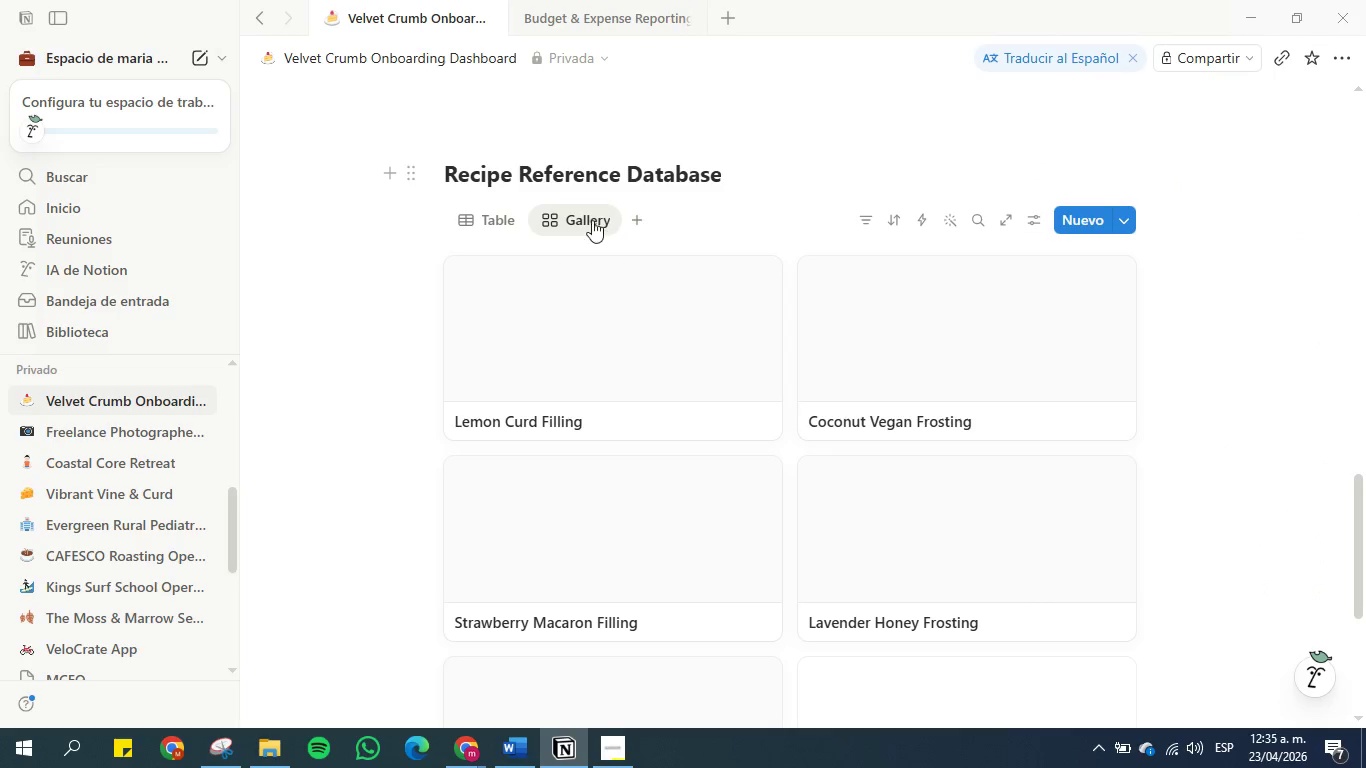 
left_click_drag(start_coordinate=[588, 218], to_coordinate=[492, 212])
 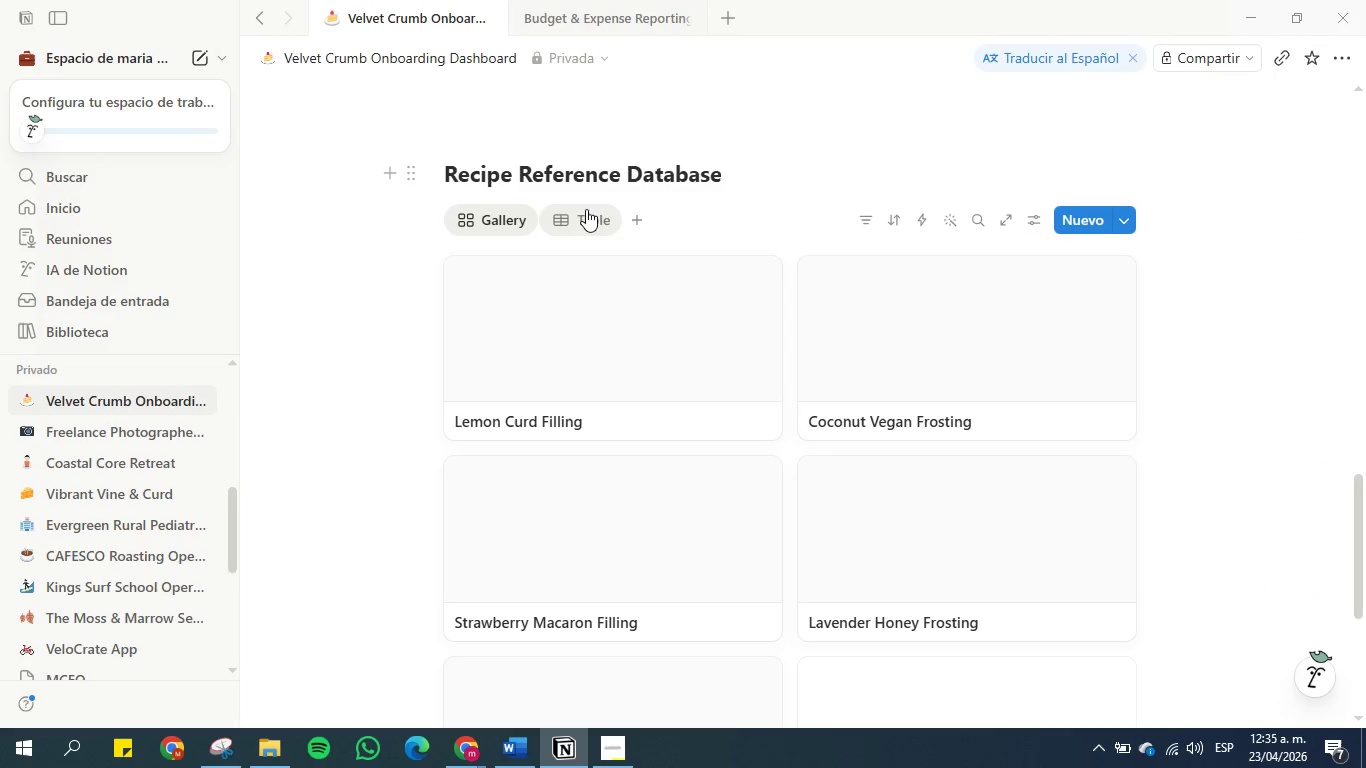 
right_click([586, 209])
 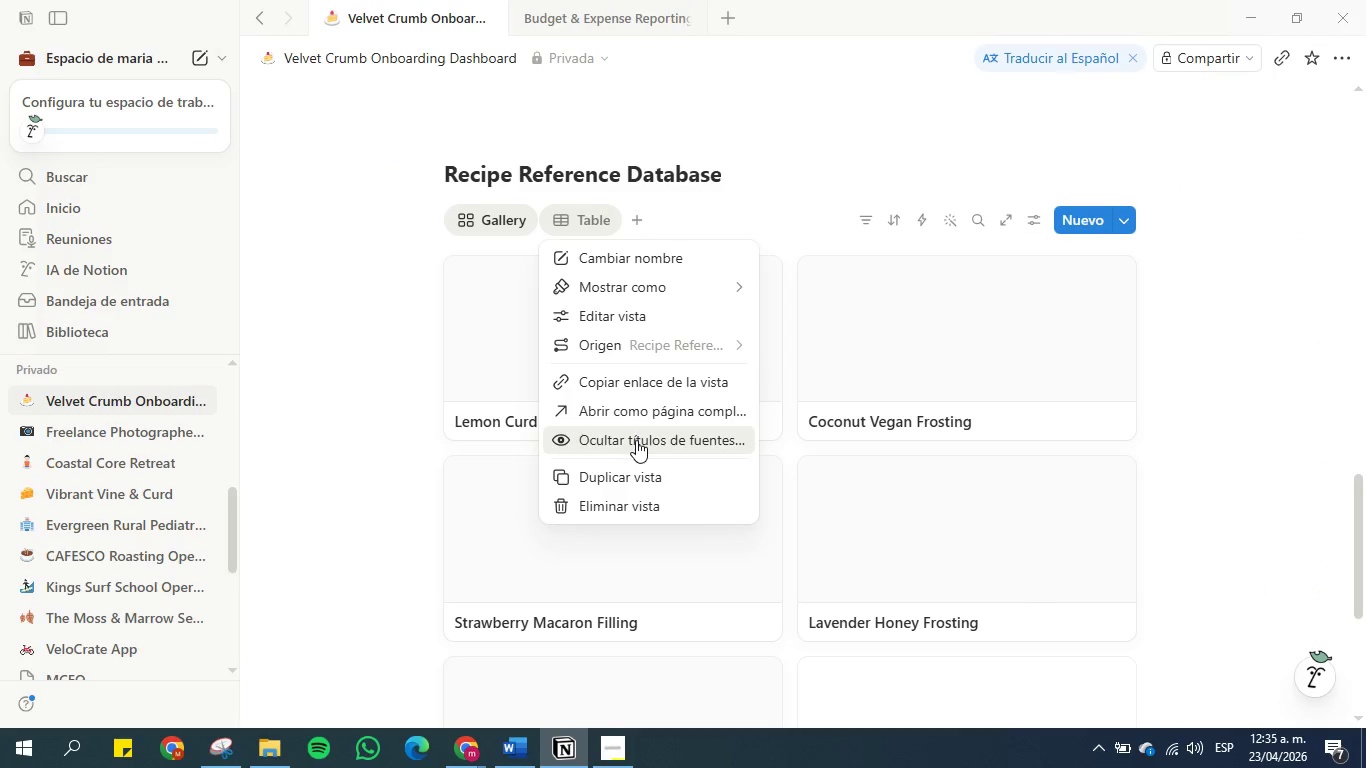 
left_click([636, 440])
 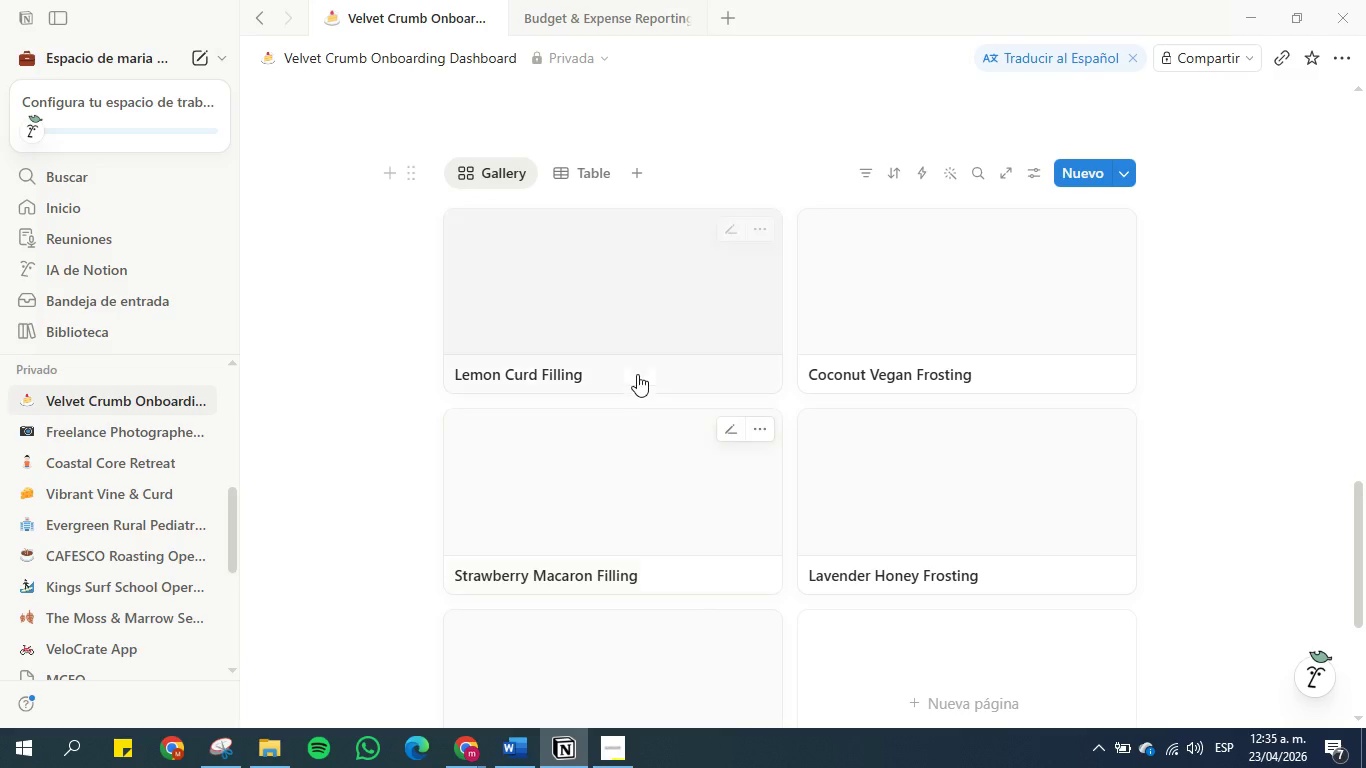 
key(Control+Z)
 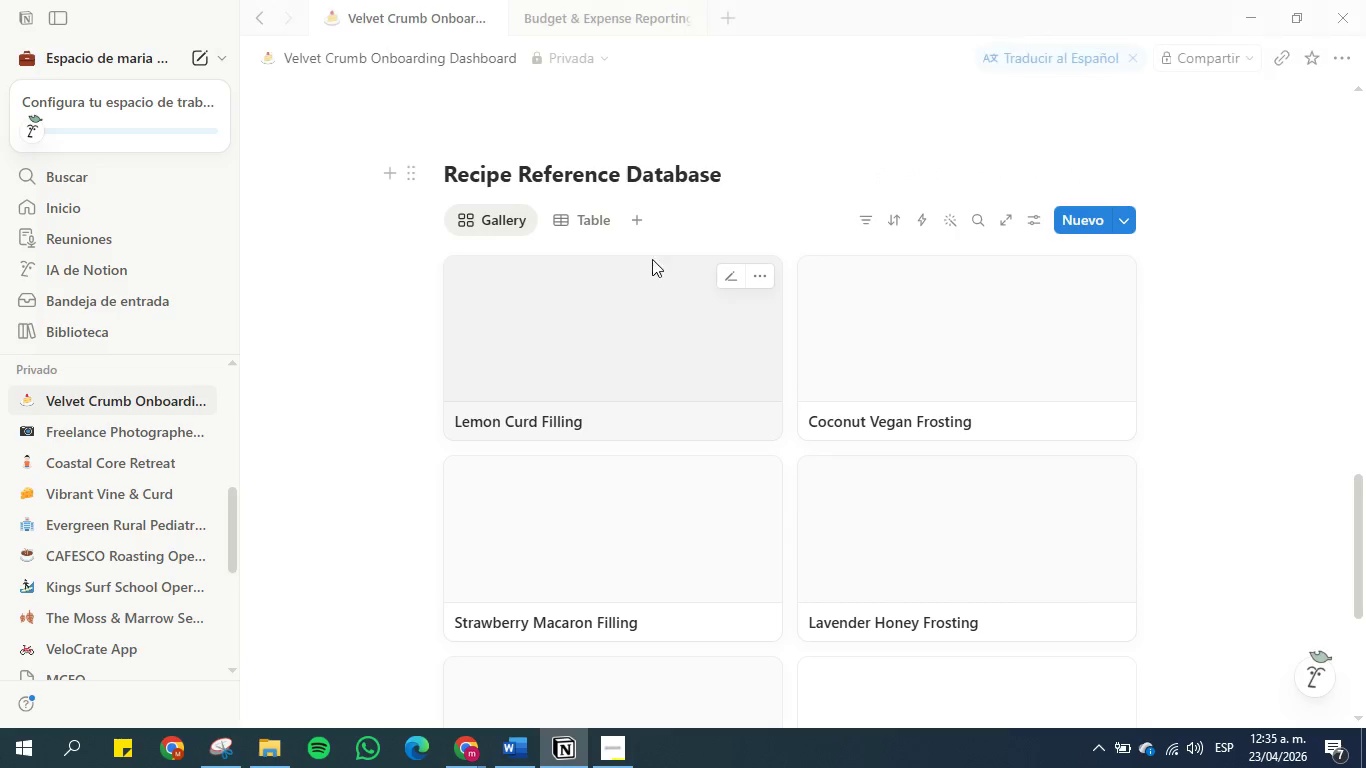 
left_click([672, 231])
 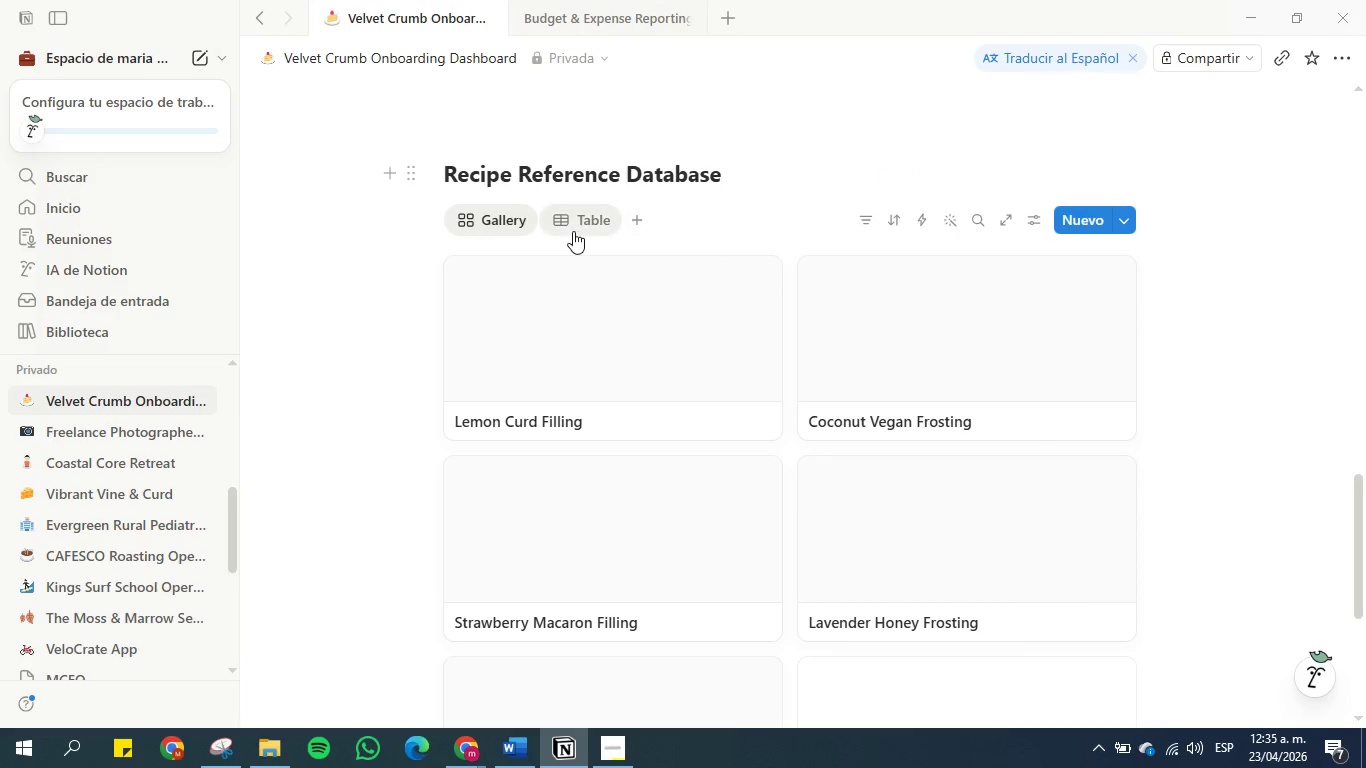 
left_click([573, 231])
 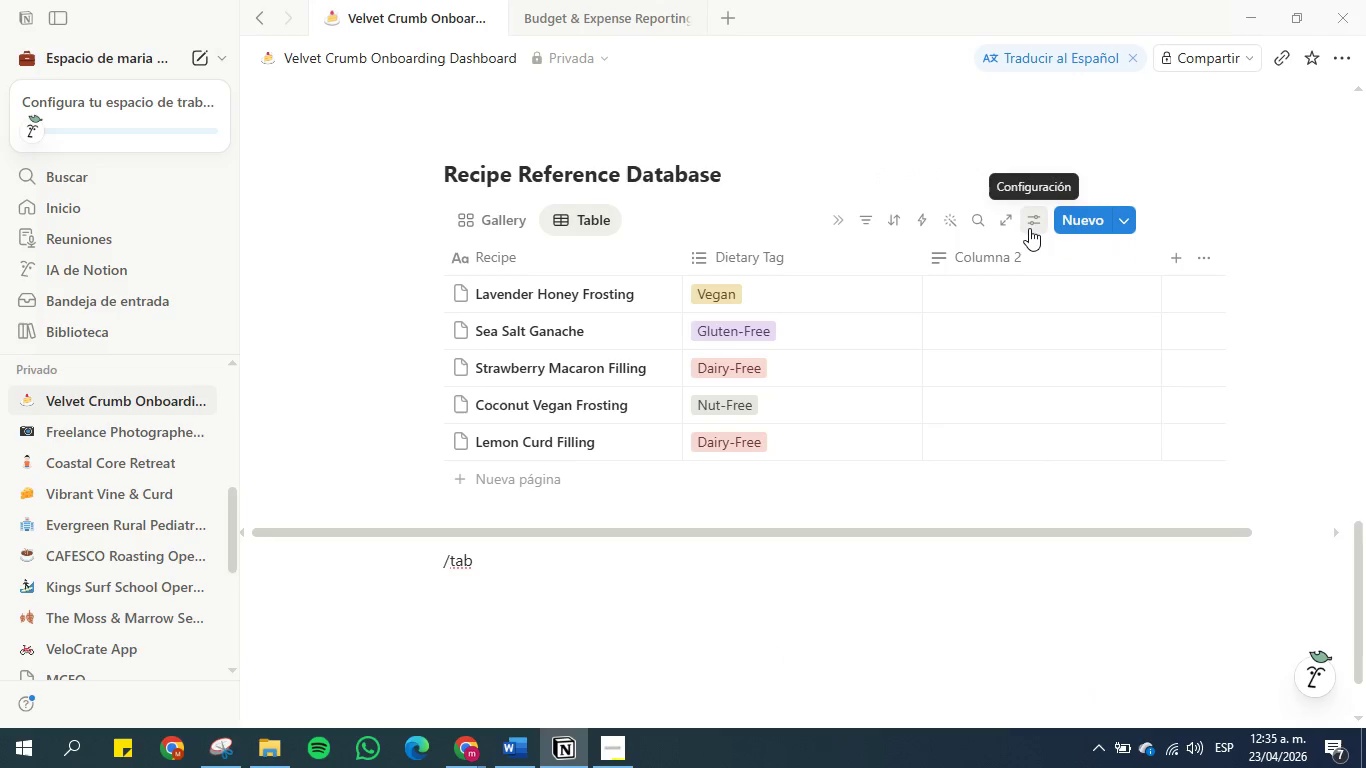 
left_click([1029, 228])
 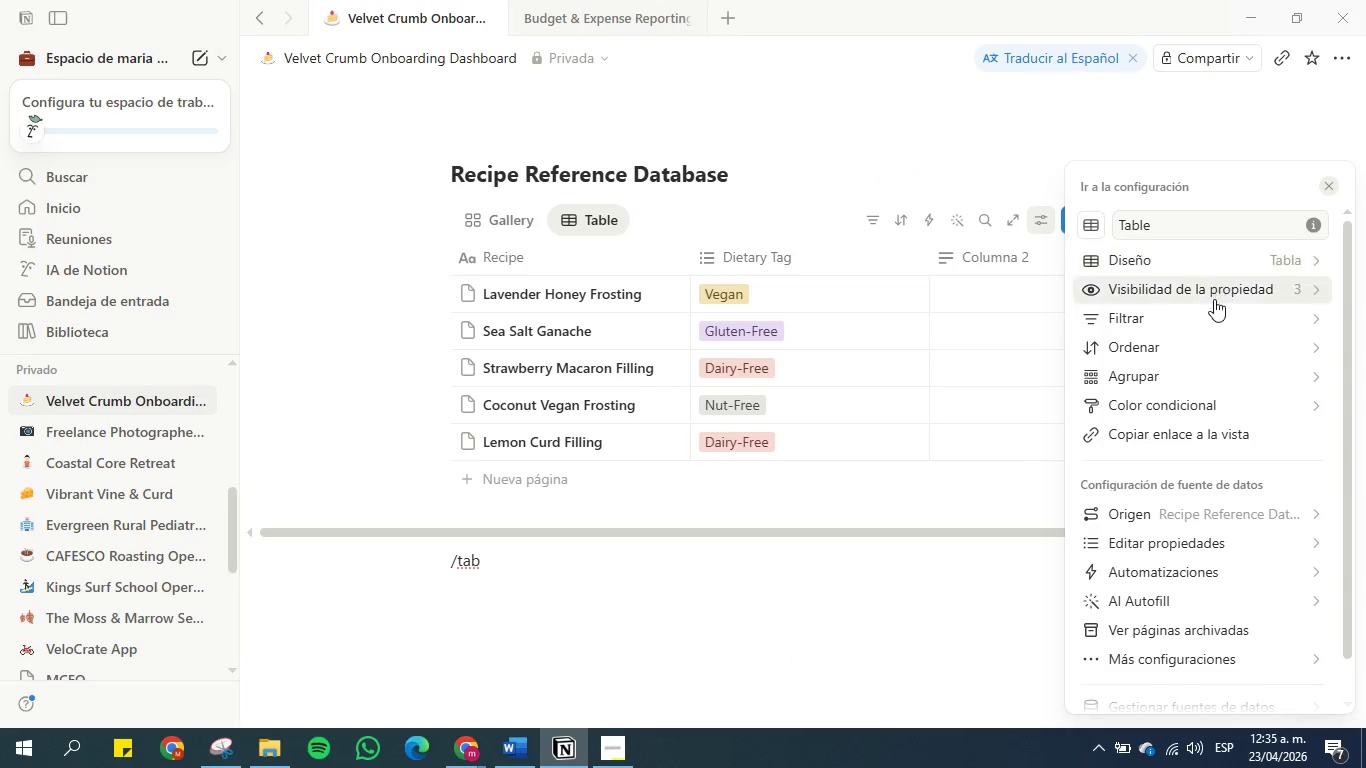 
scroll: coordinate [1185, 534], scroll_direction: down, amount: 1.0
 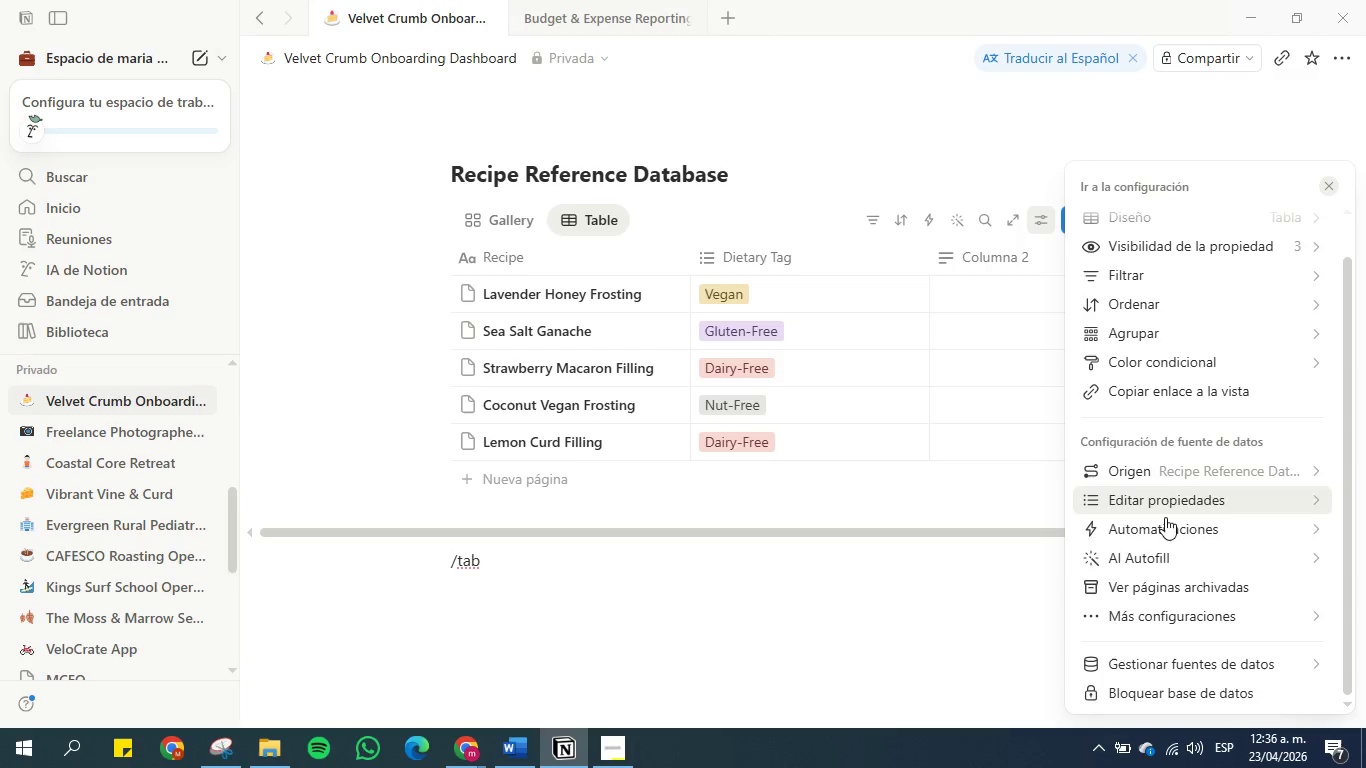 
left_click([940, 646])
 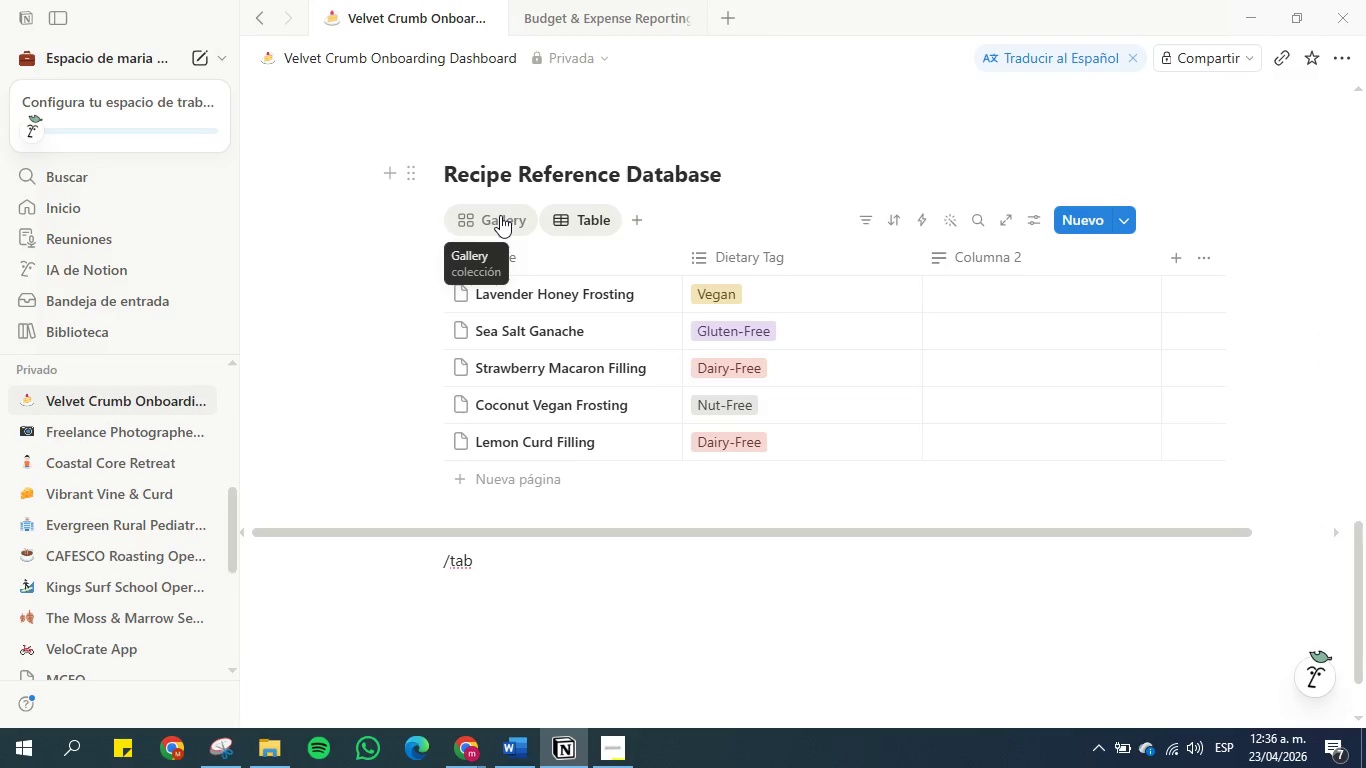 
left_click([500, 215])
 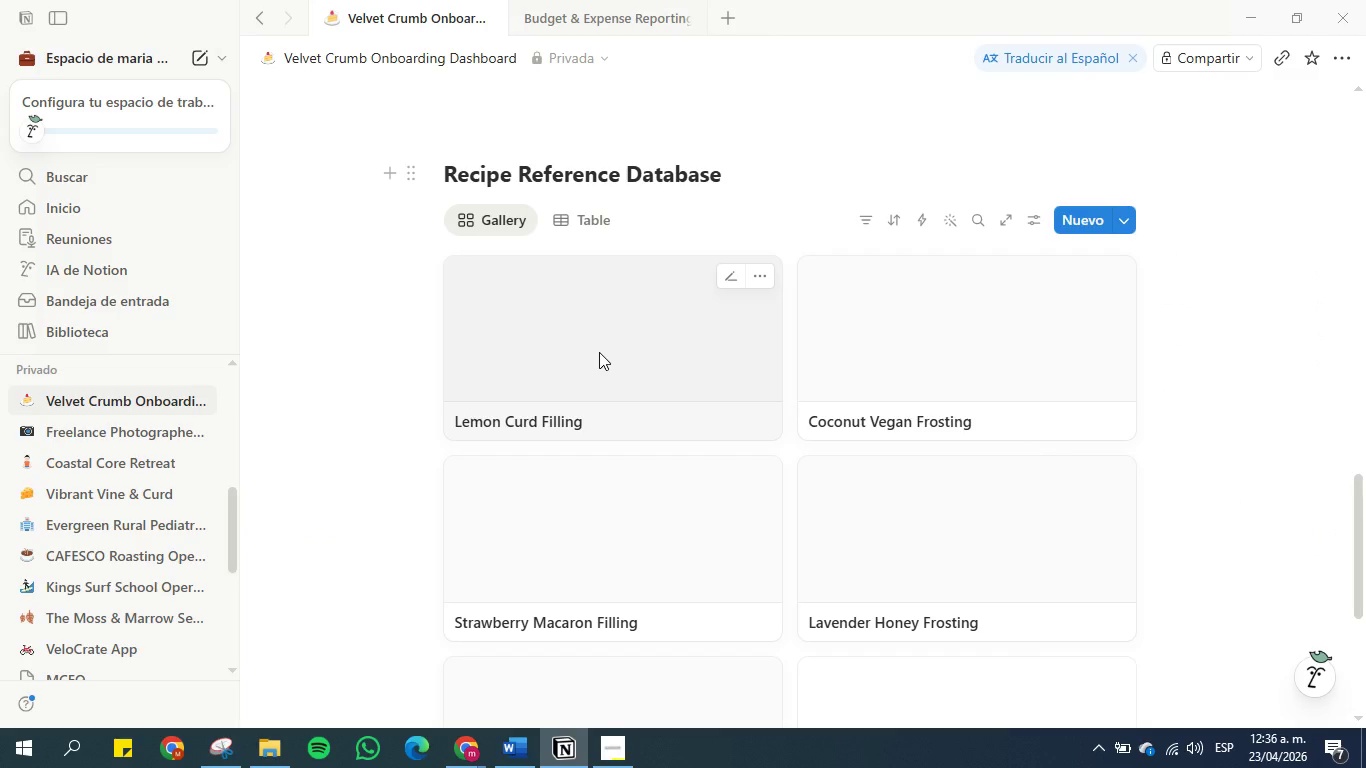 
mouse_move([584, 217])
 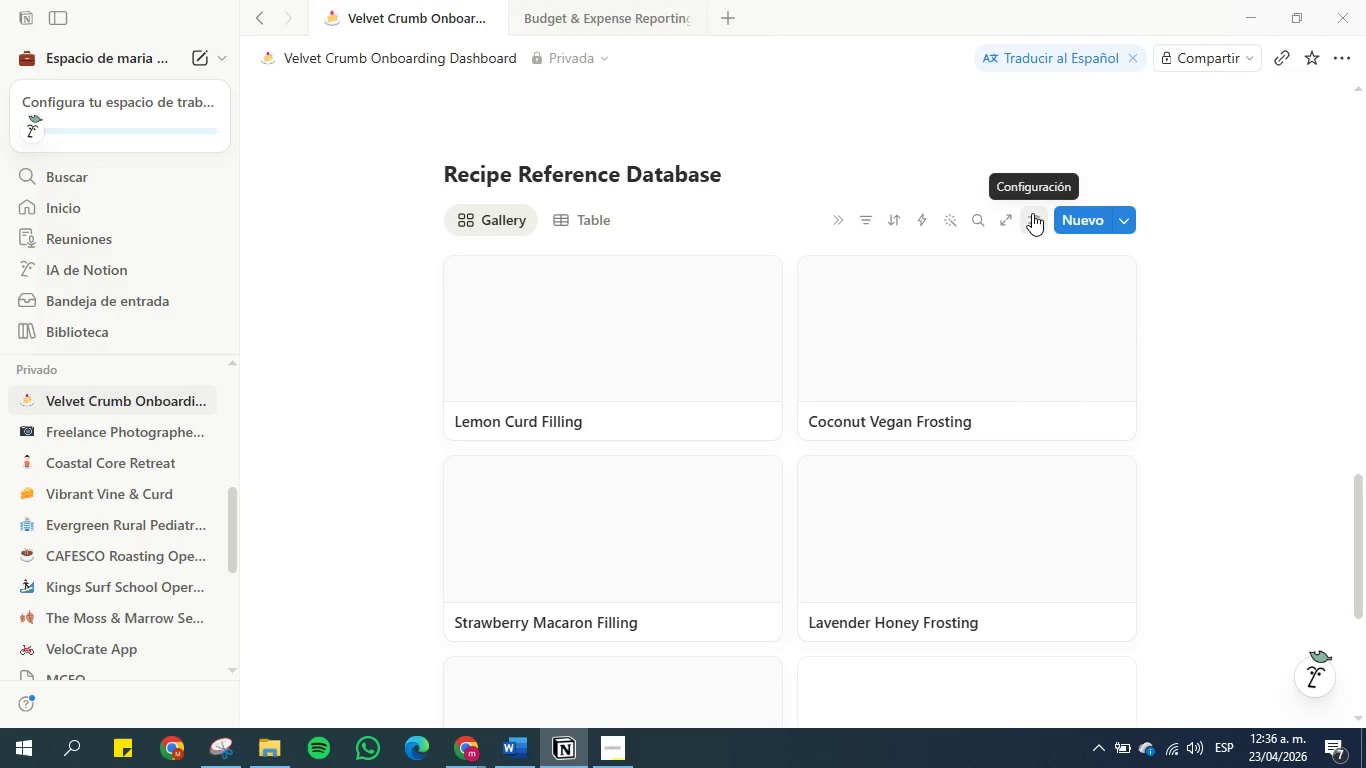 
left_click([1032, 213])
 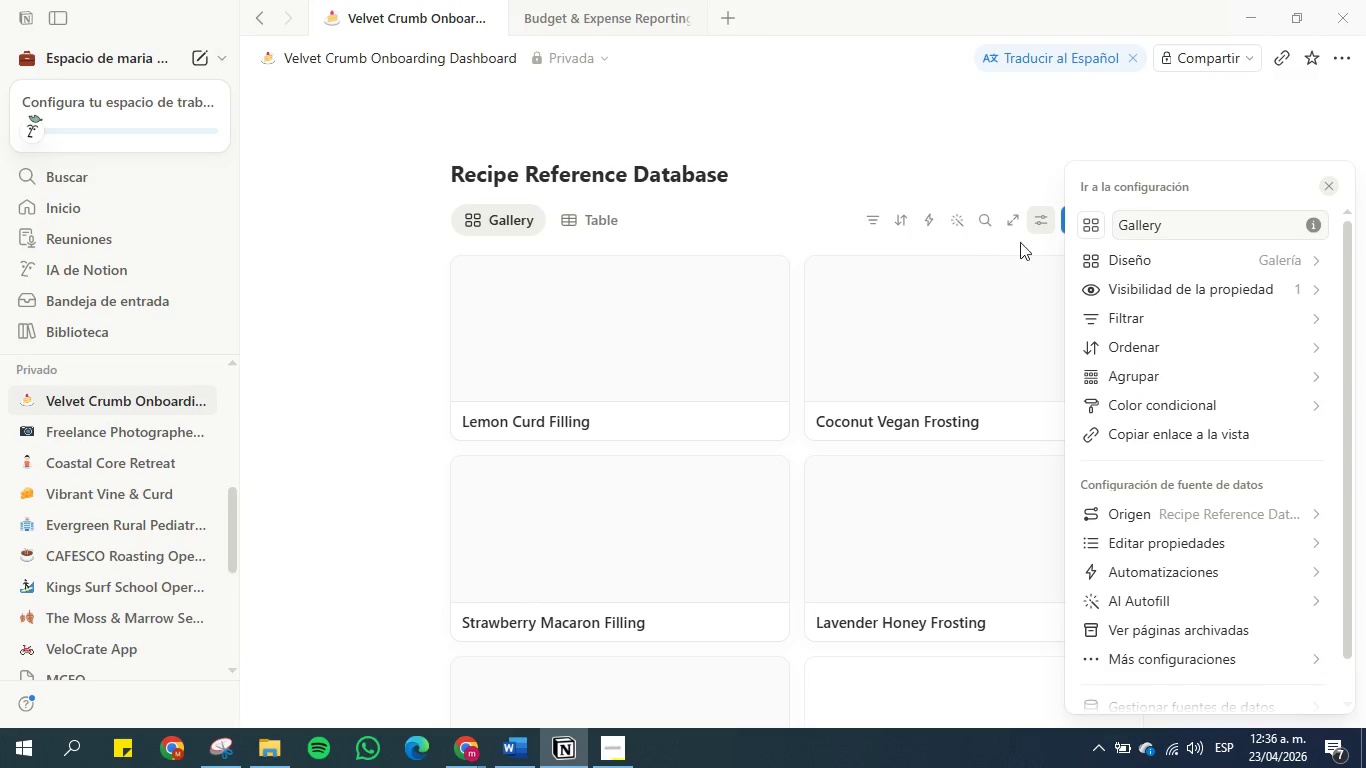 
left_click([1125, 261])
 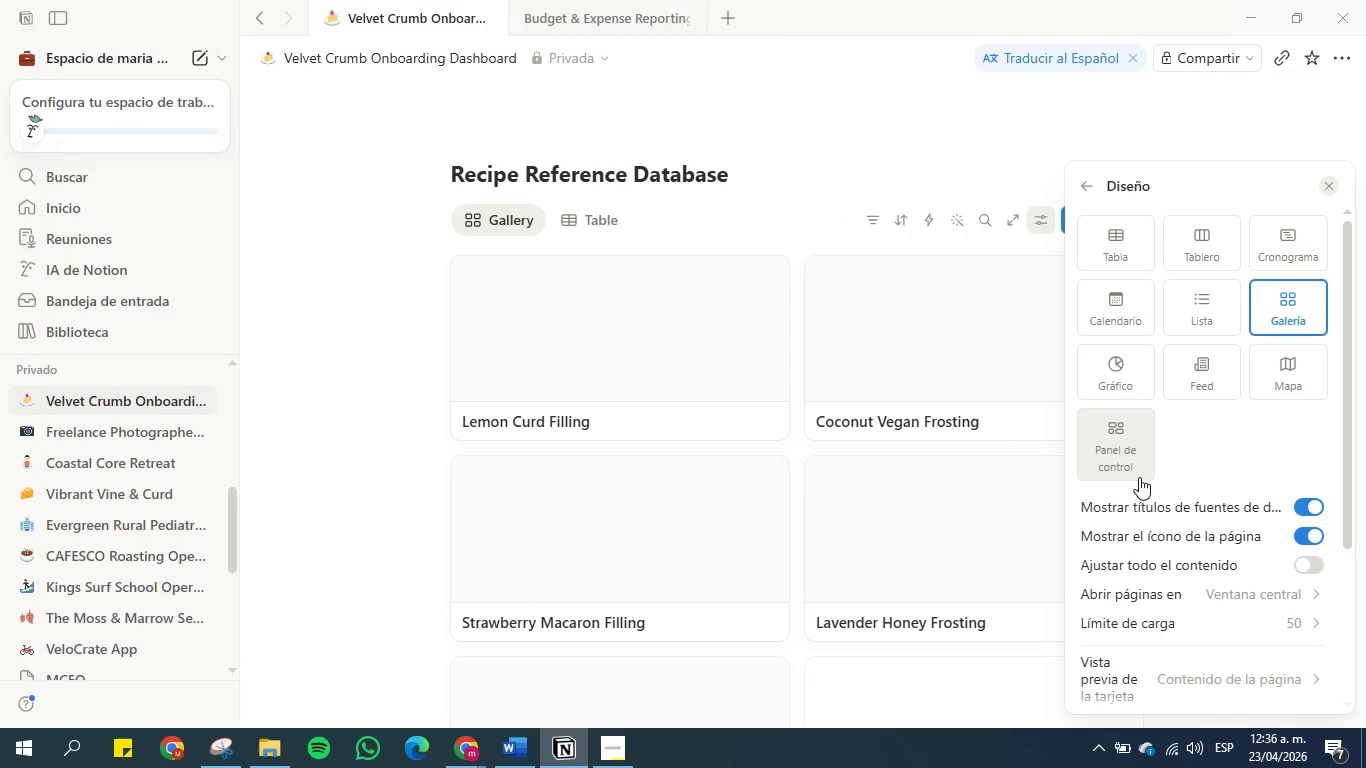 
scroll: coordinate [1263, 477], scroll_direction: down, amount: 2.0
 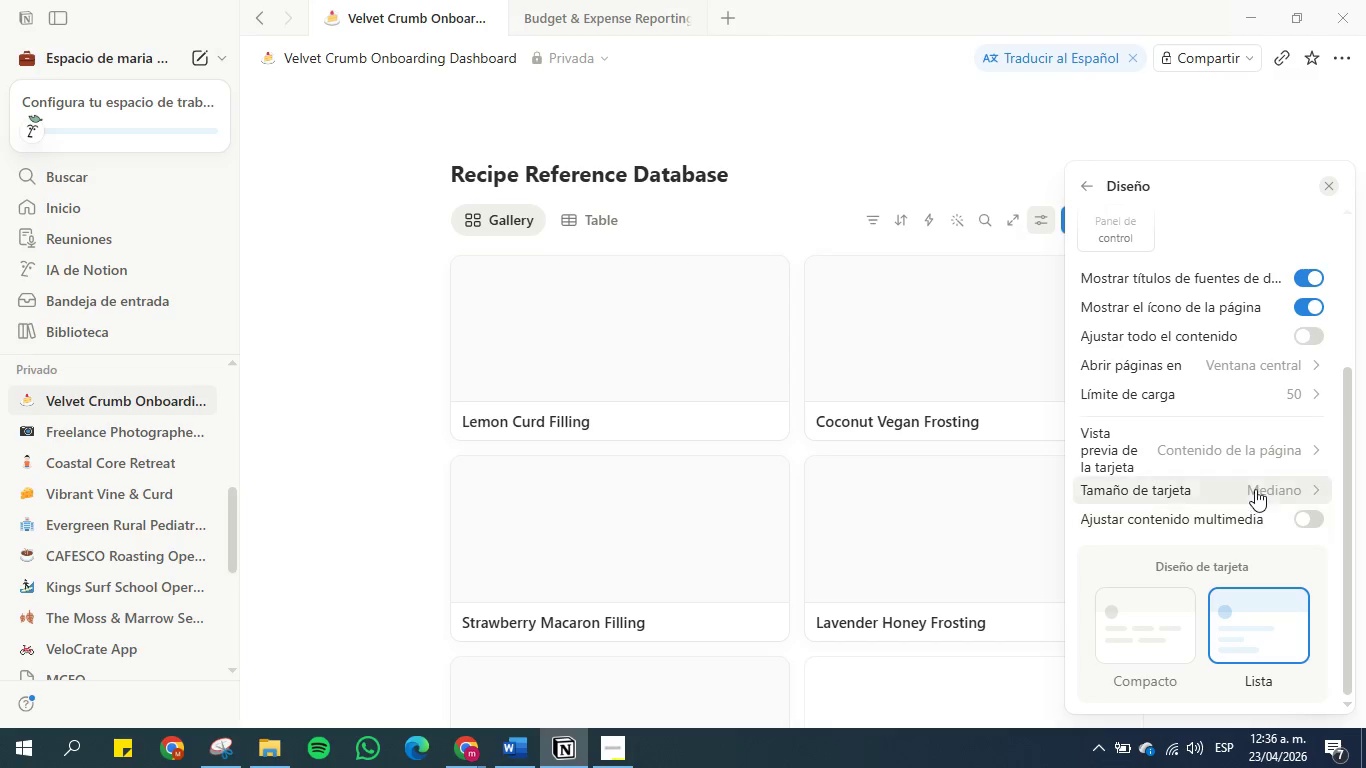 
mouse_move([1226, 377])
 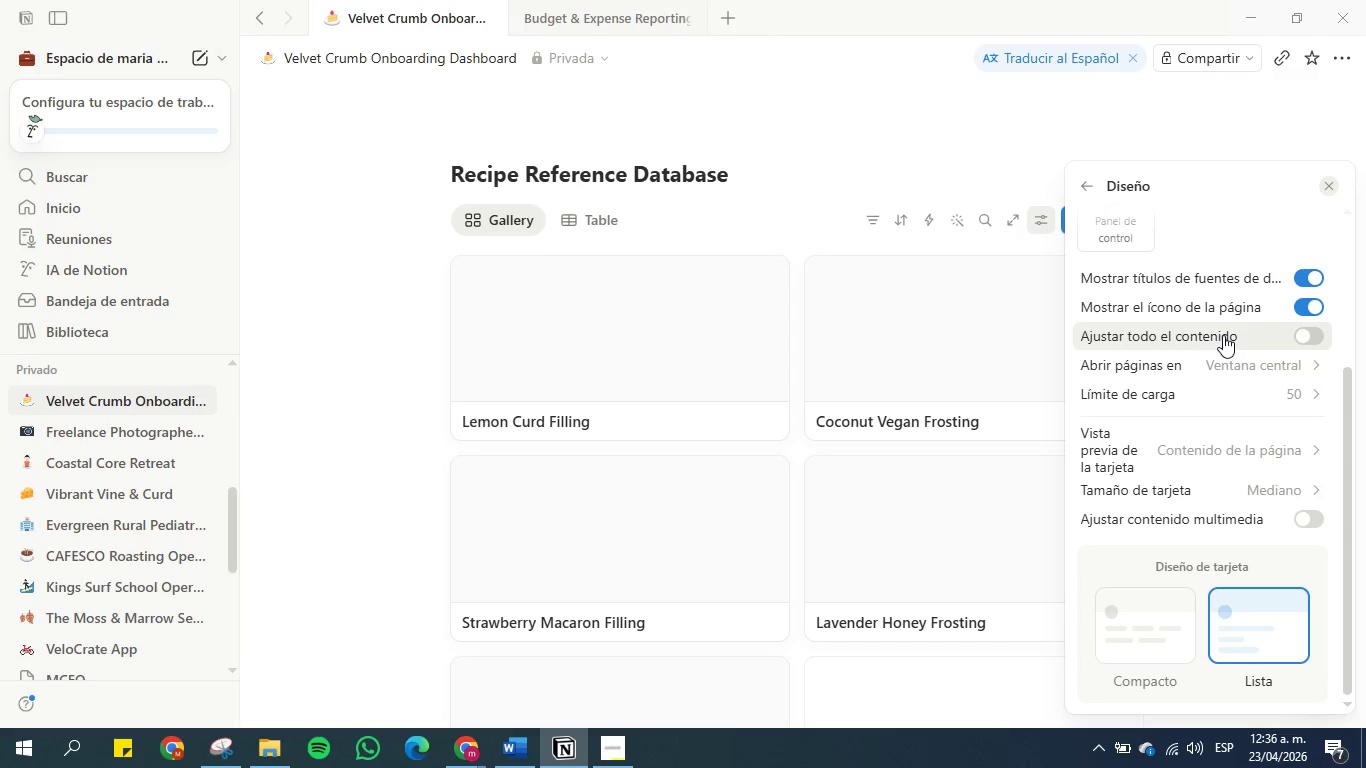 
scroll: coordinate [1222, 339], scroll_direction: up, amount: 3.0
 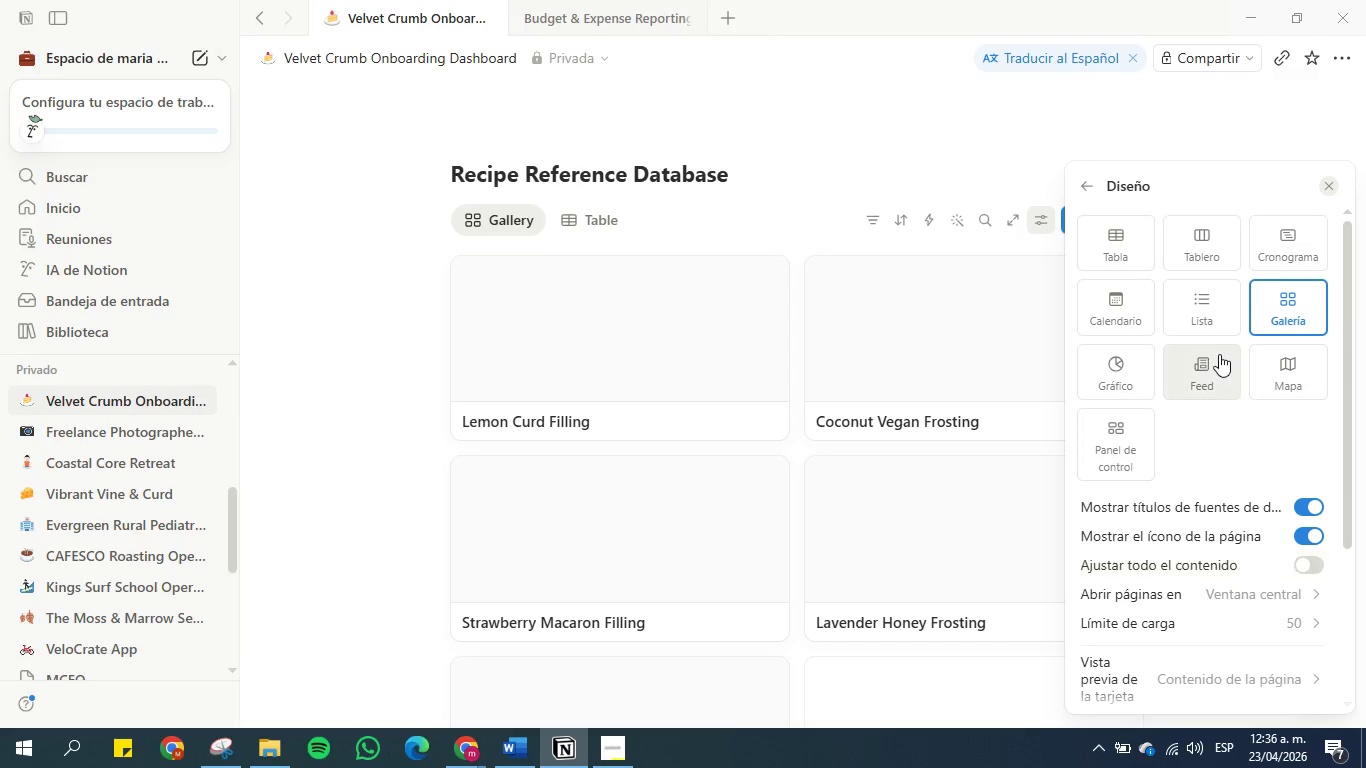 
scroll: coordinate [1219, 362], scroll_direction: down, amount: 2.0
 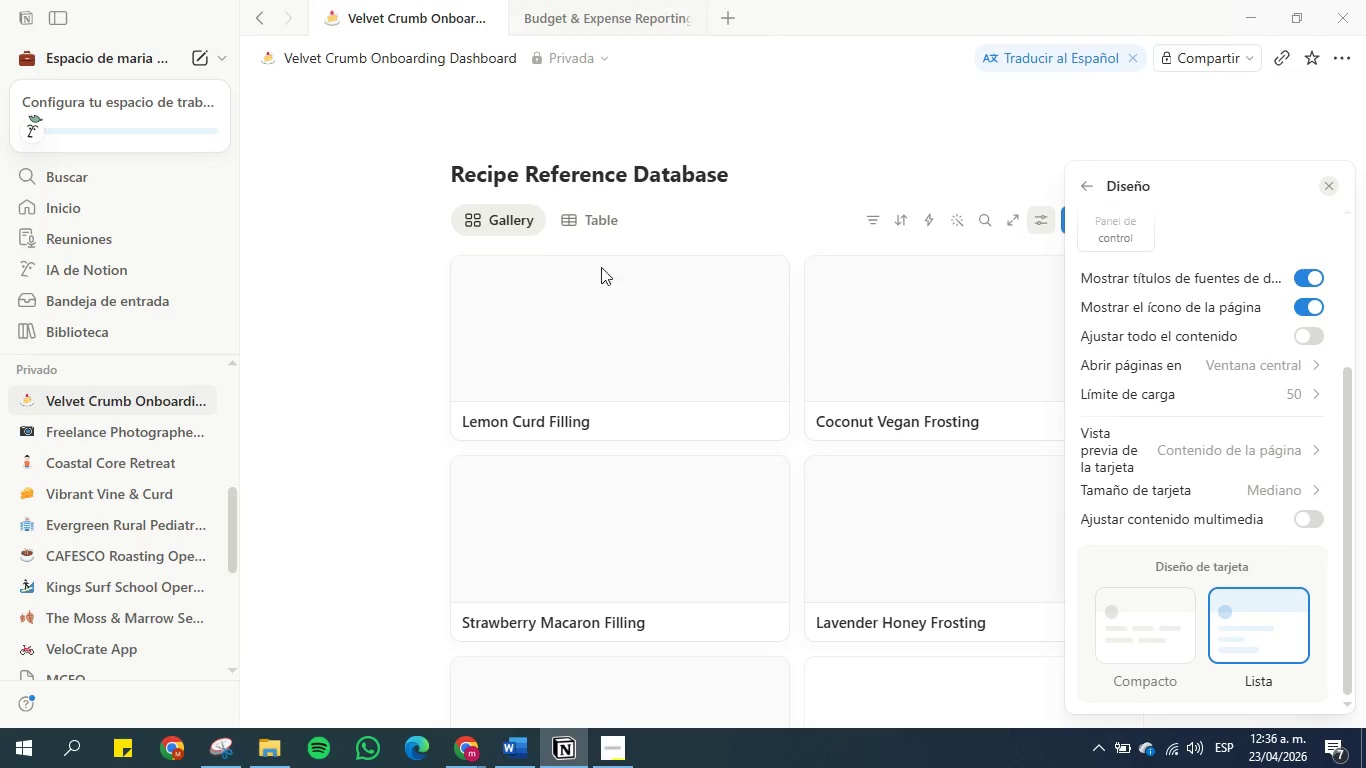 
left_click([597, 328])
 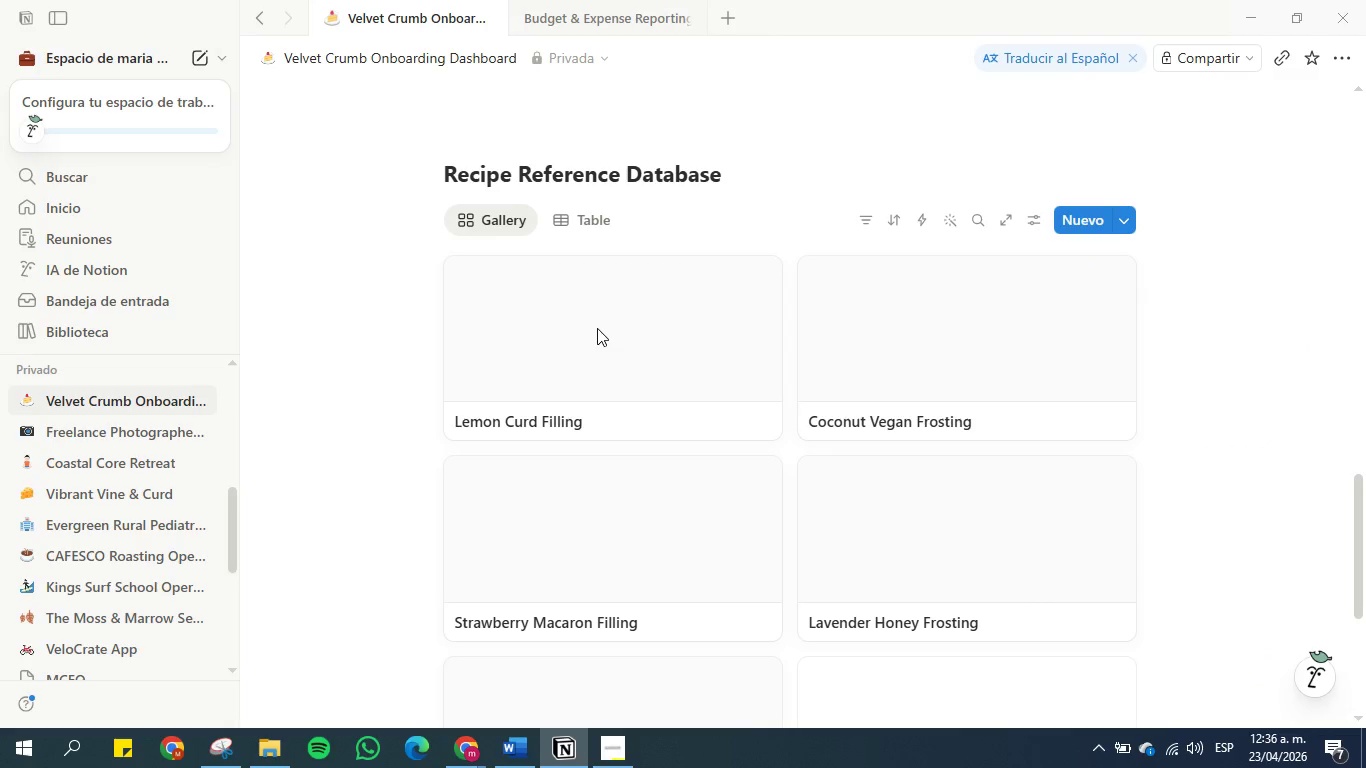 
left_click([597, 328])
 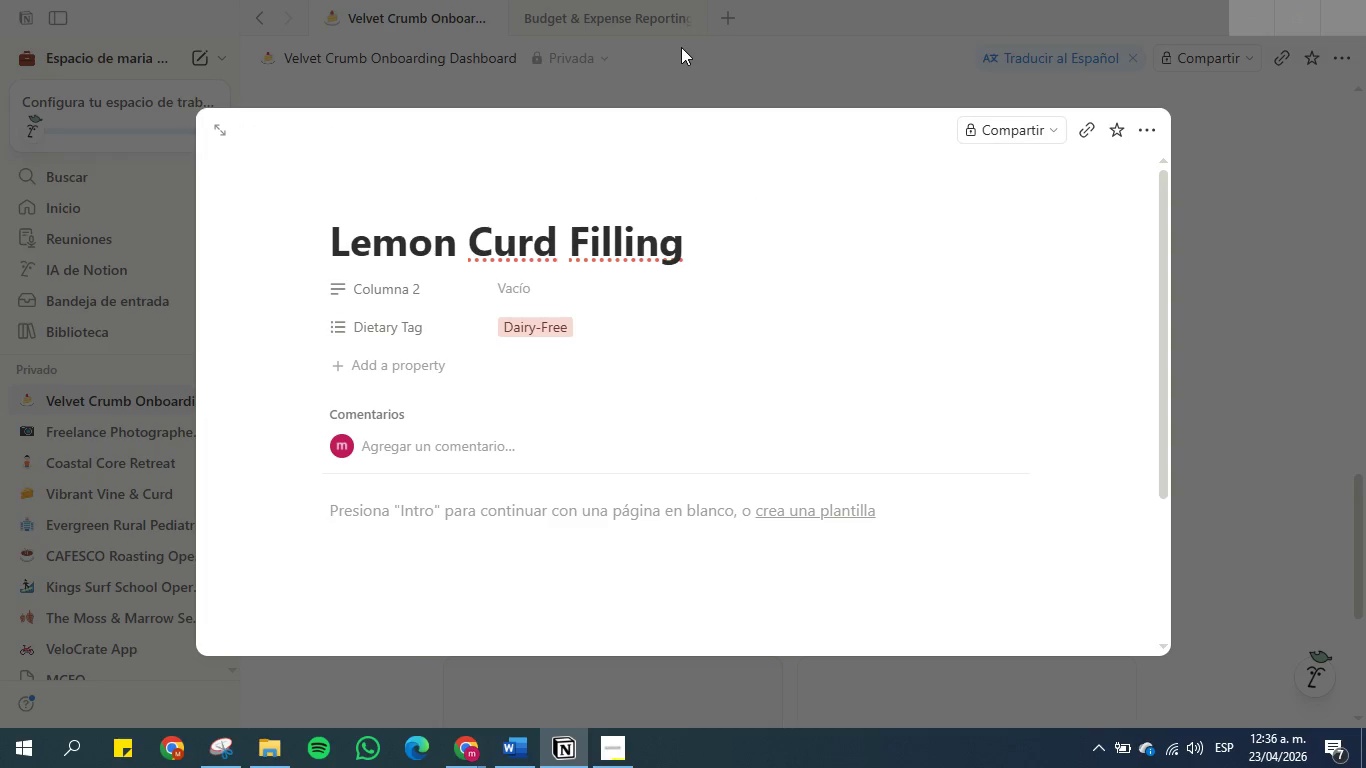 
left_click([681, 47])
 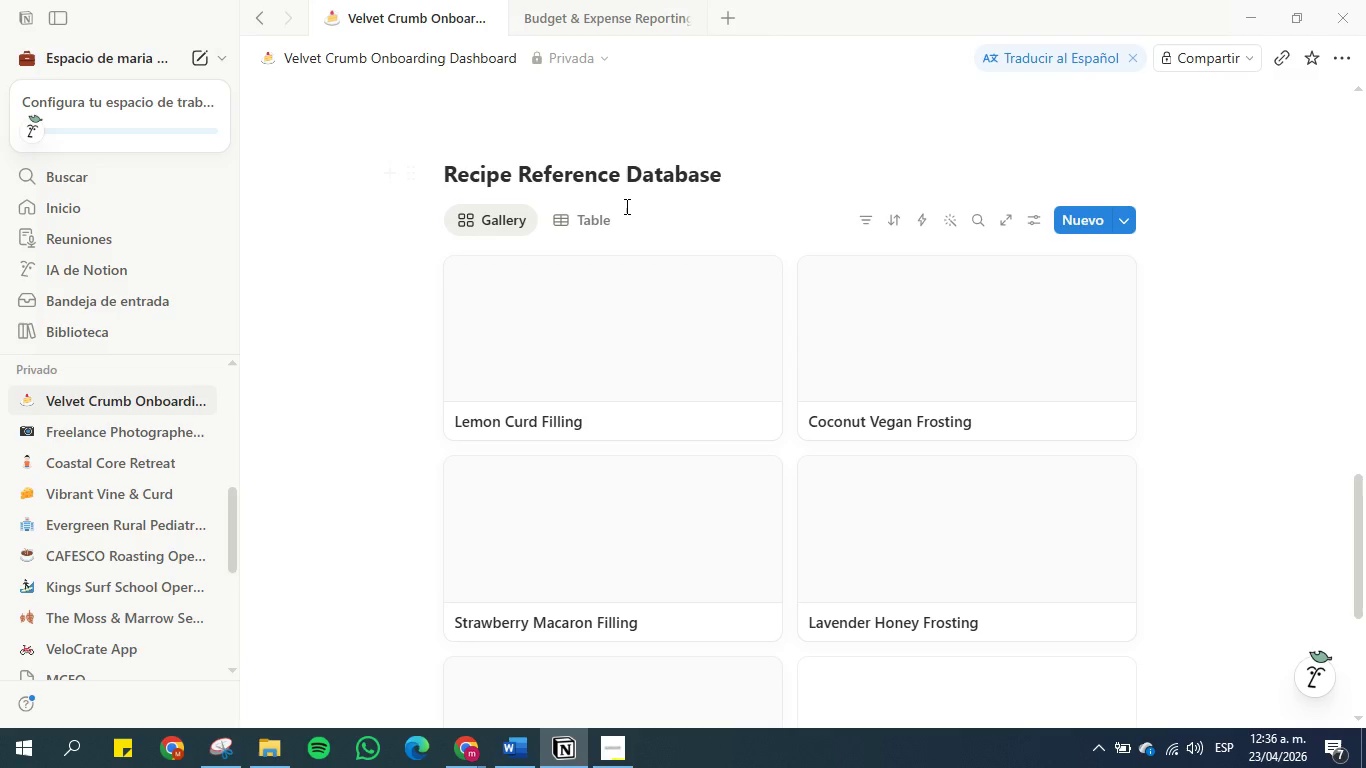 
left_click([605, 225])
 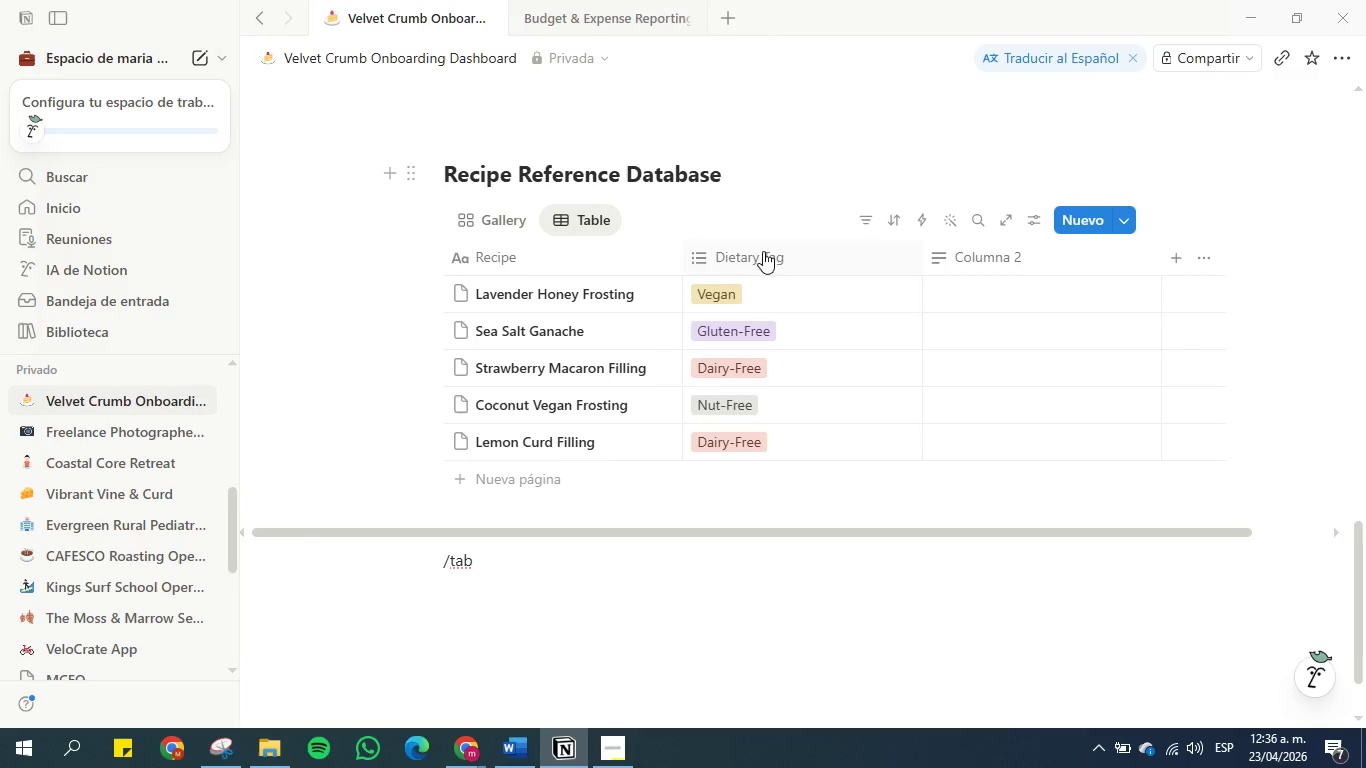 
left_click([525, 766])
 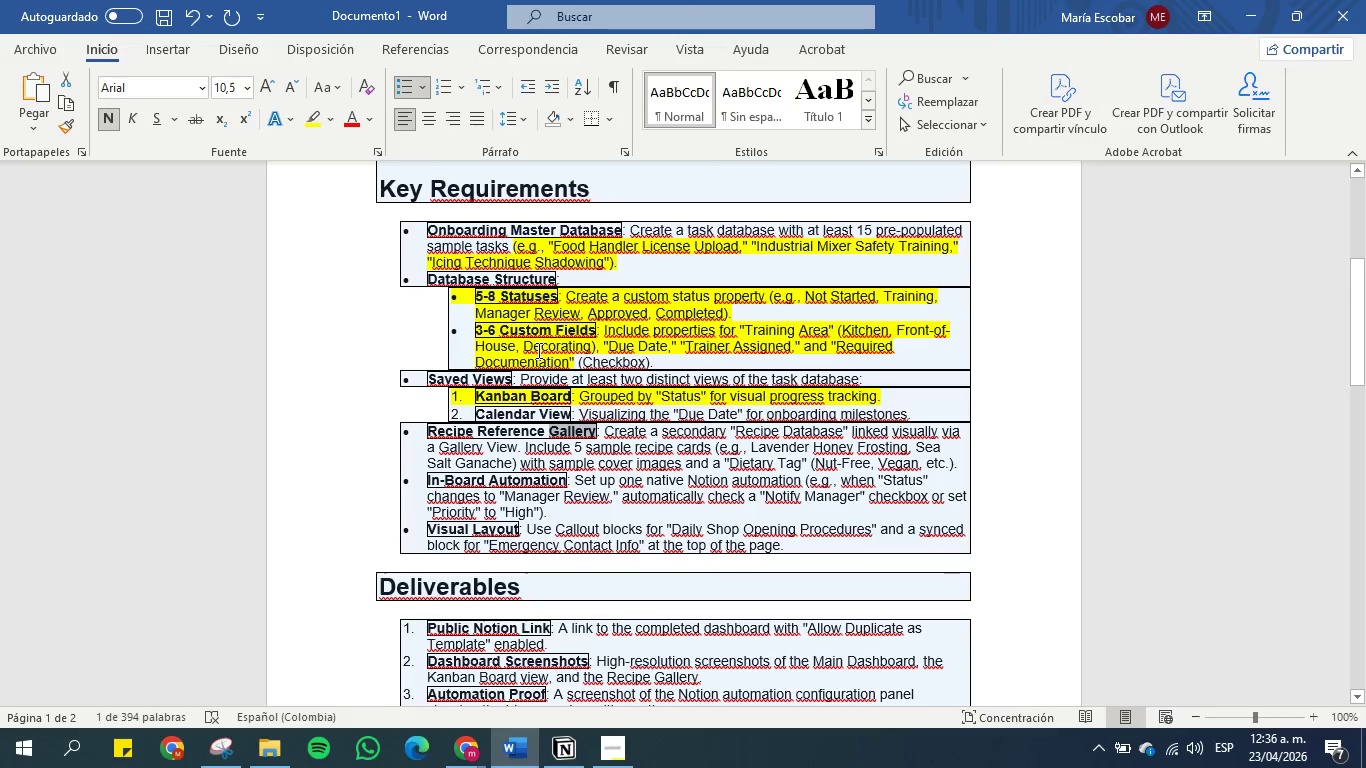 
left_click([628, 462])
 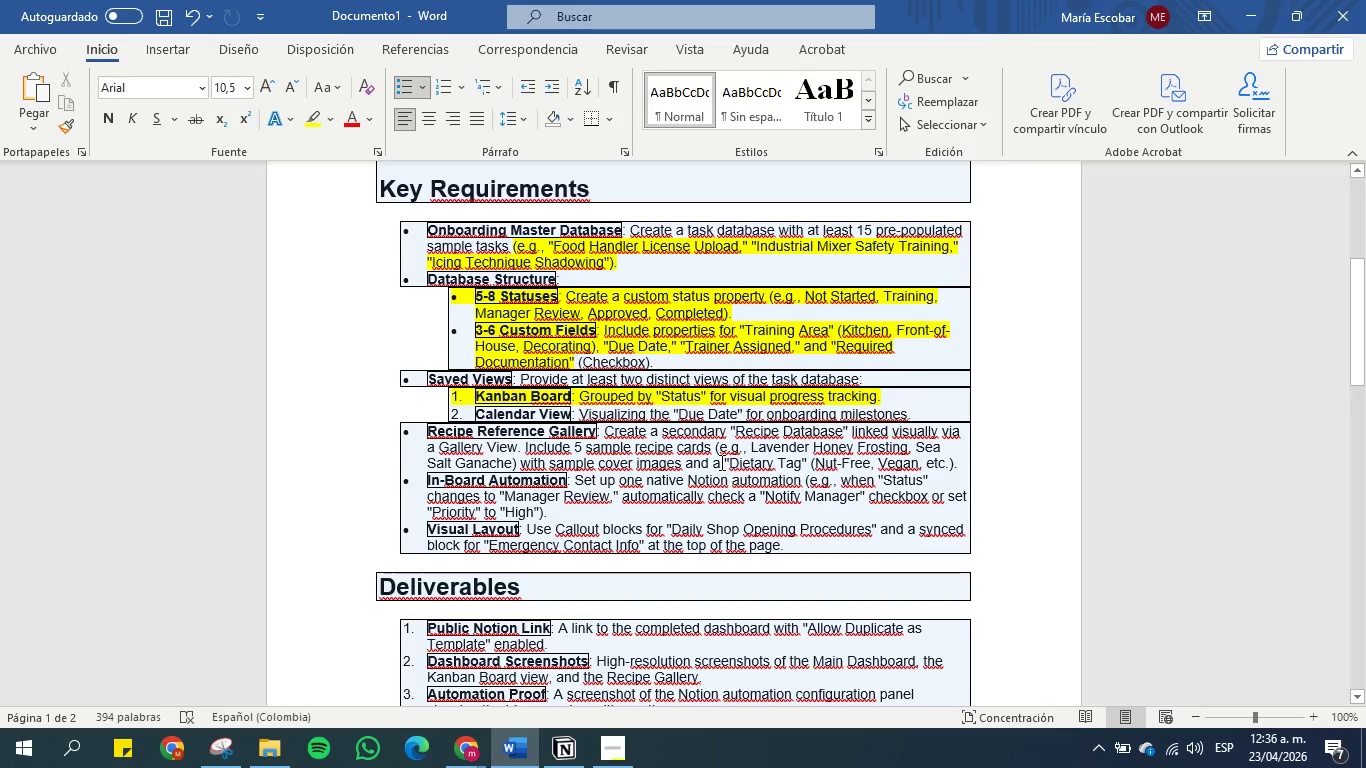 
wait(5.59)
 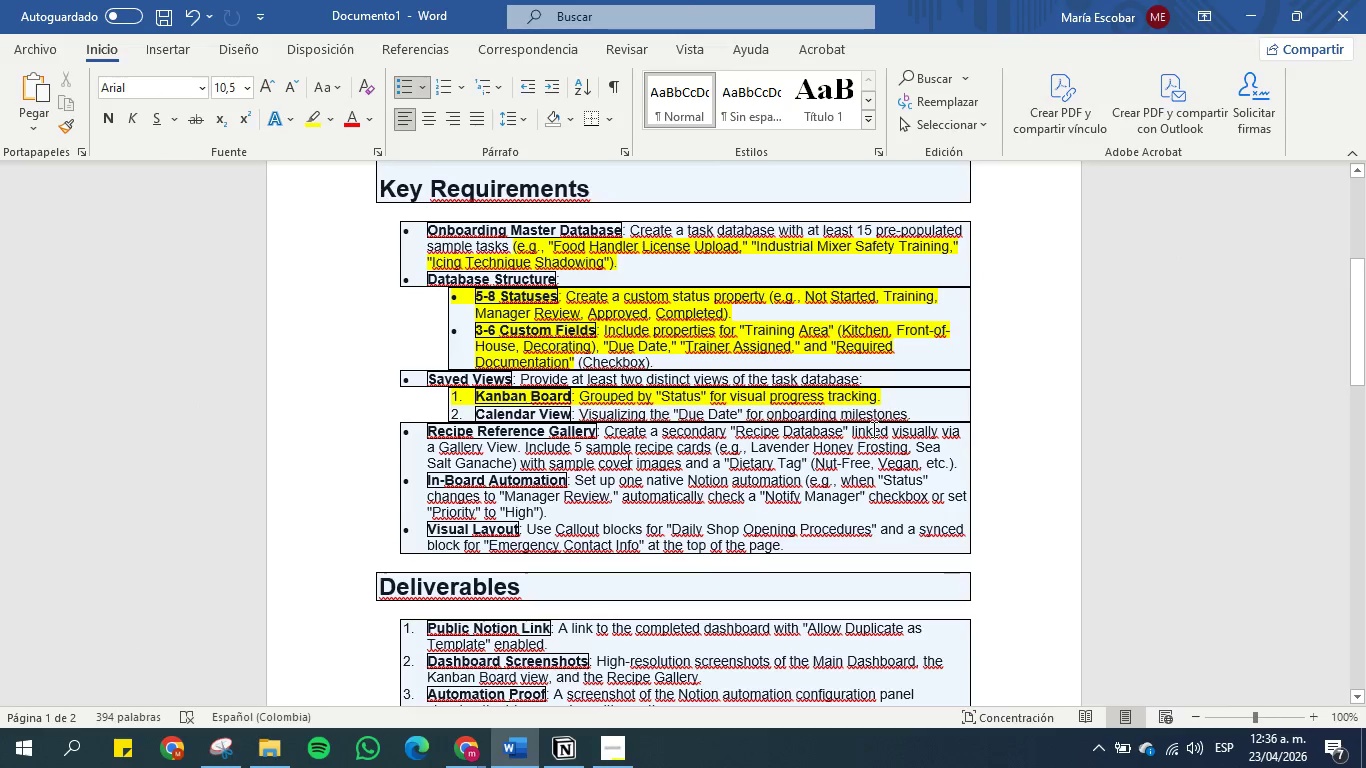 
left_click([1237, 12])
 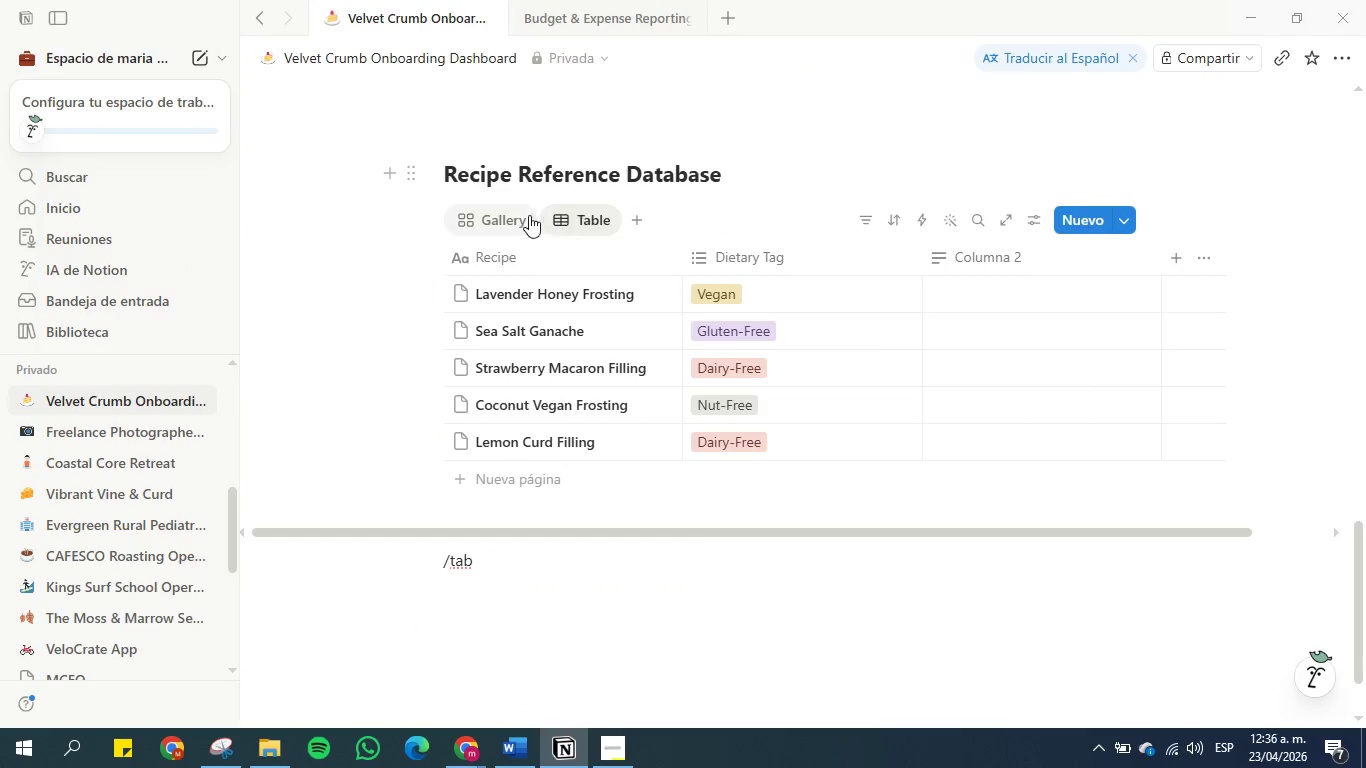 
left_click([502, 214])
 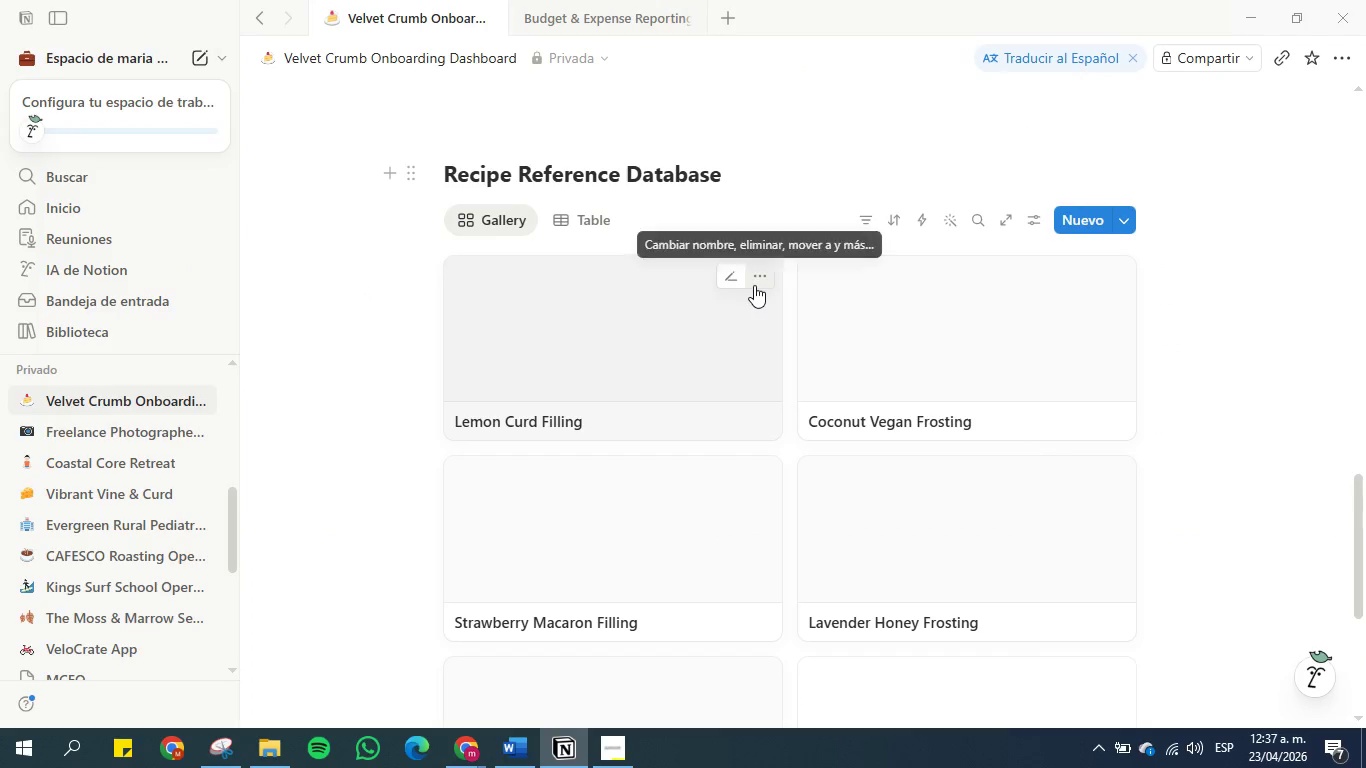 
left_click([762, 275])
 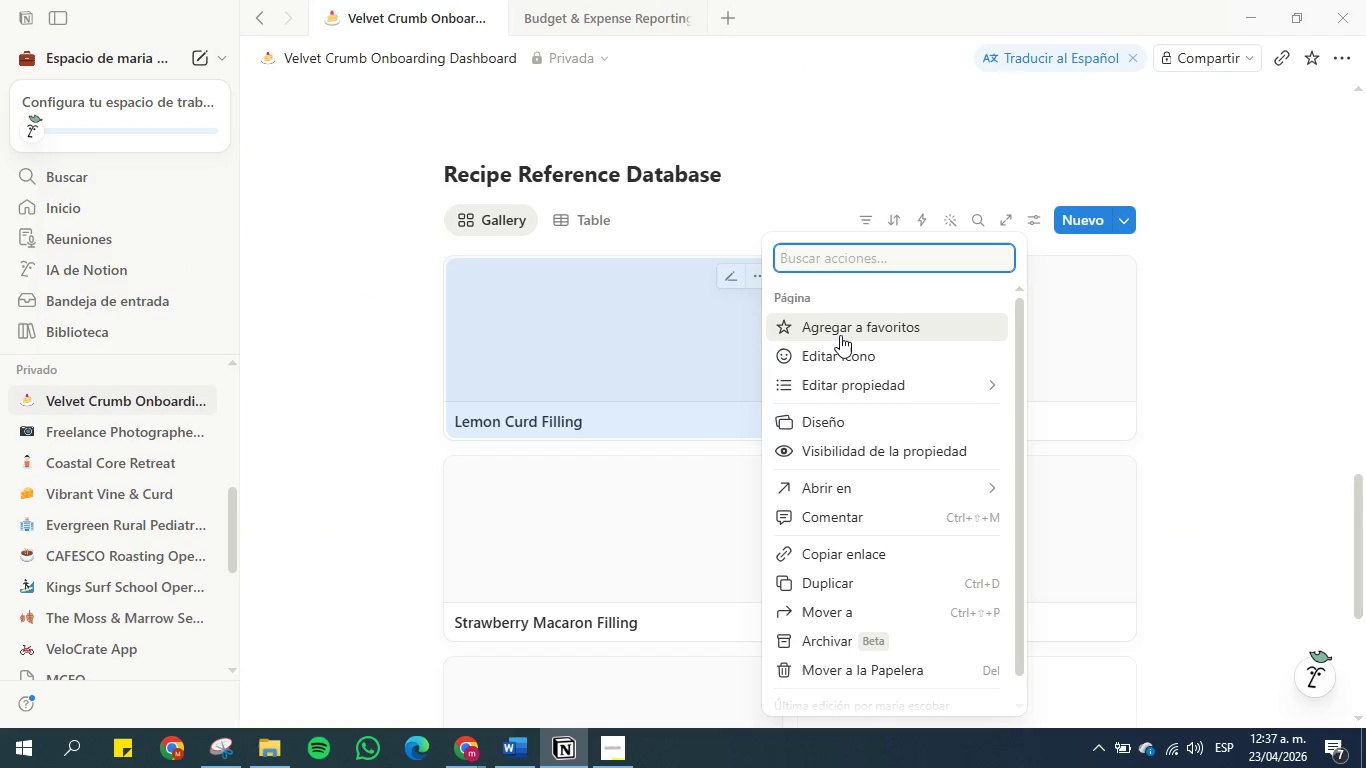 
mouse_move([879, 381])
 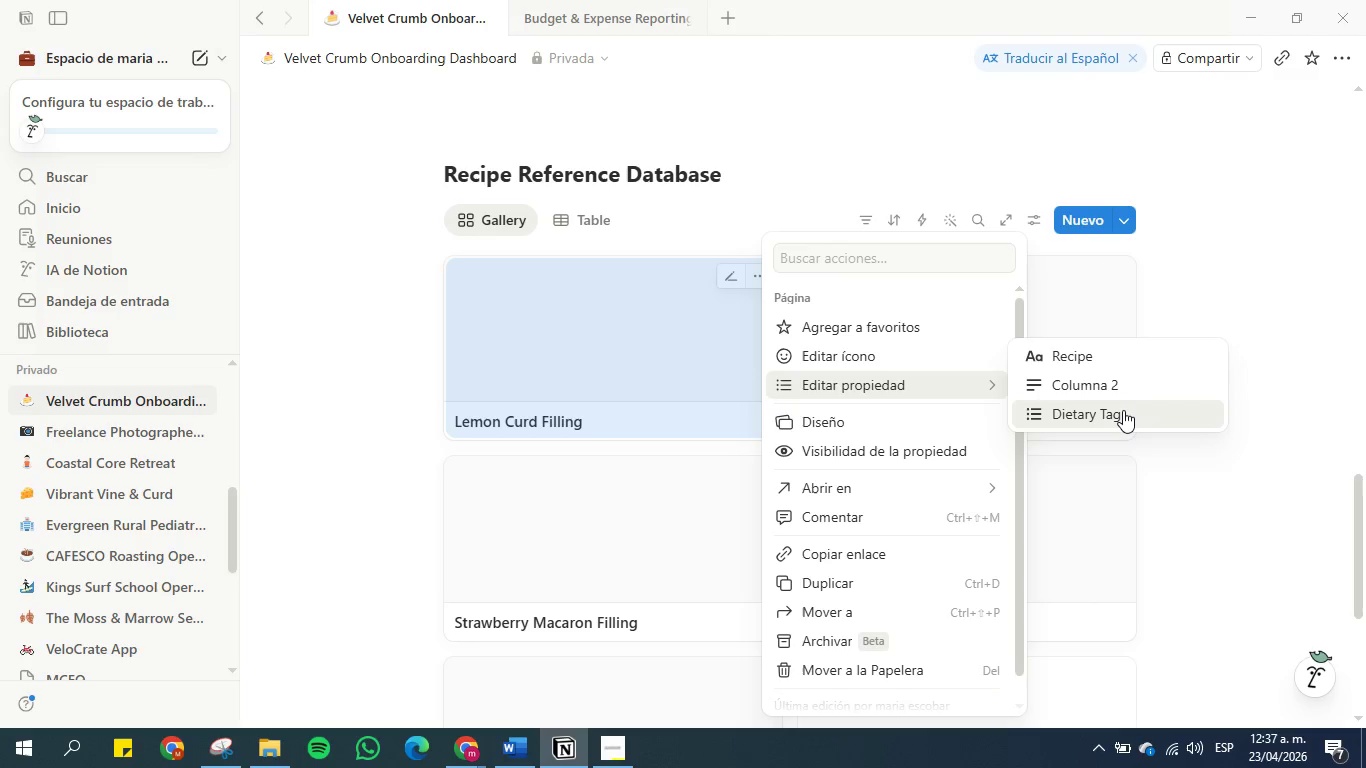 
left_click([1123, 410])
 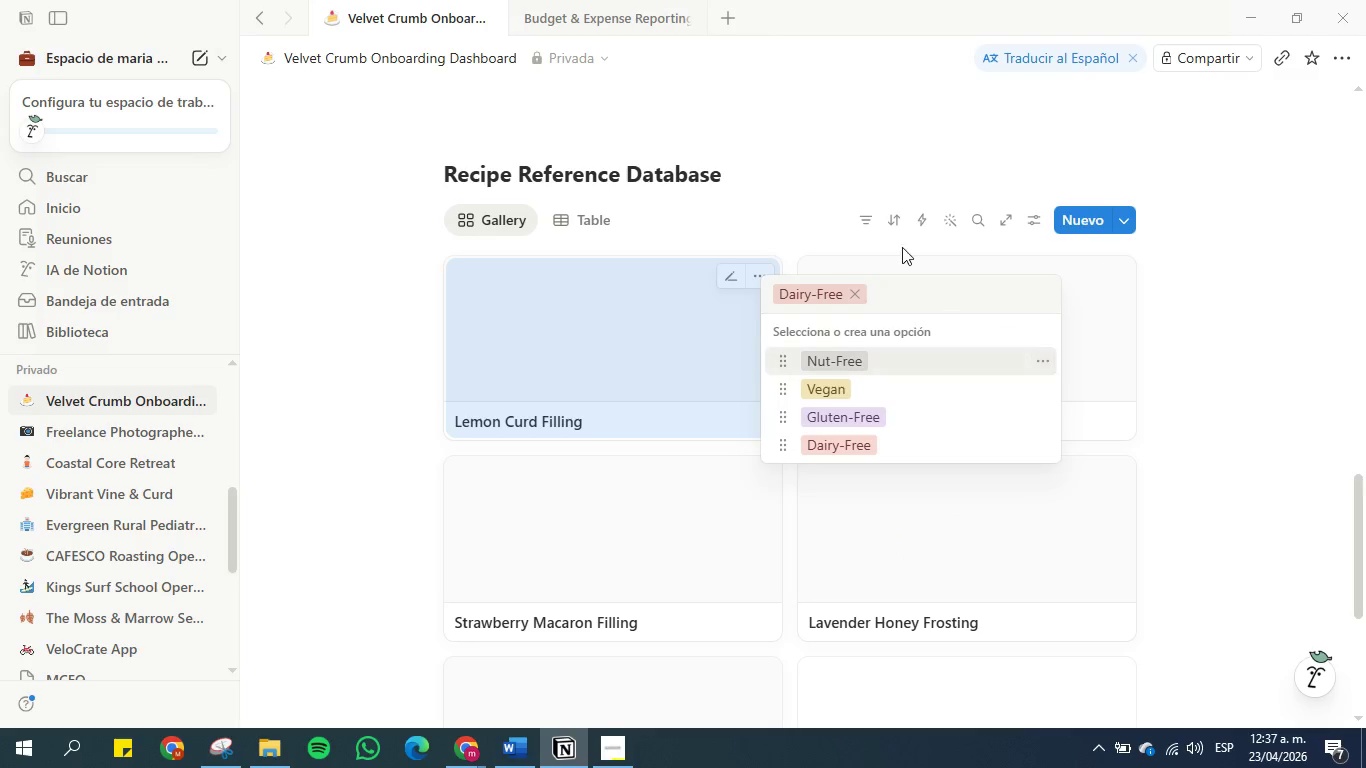 
left_click([828, 158])
 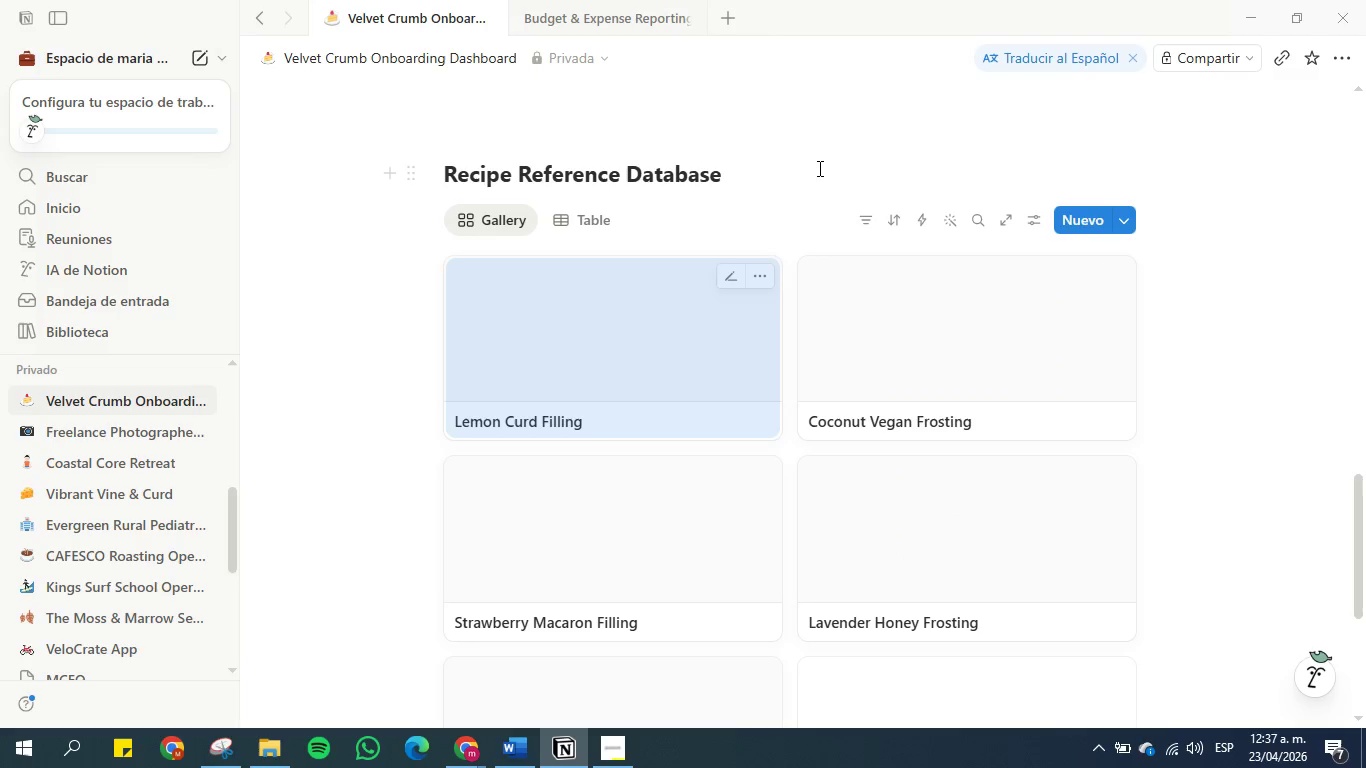 
left_click([818, 168])
 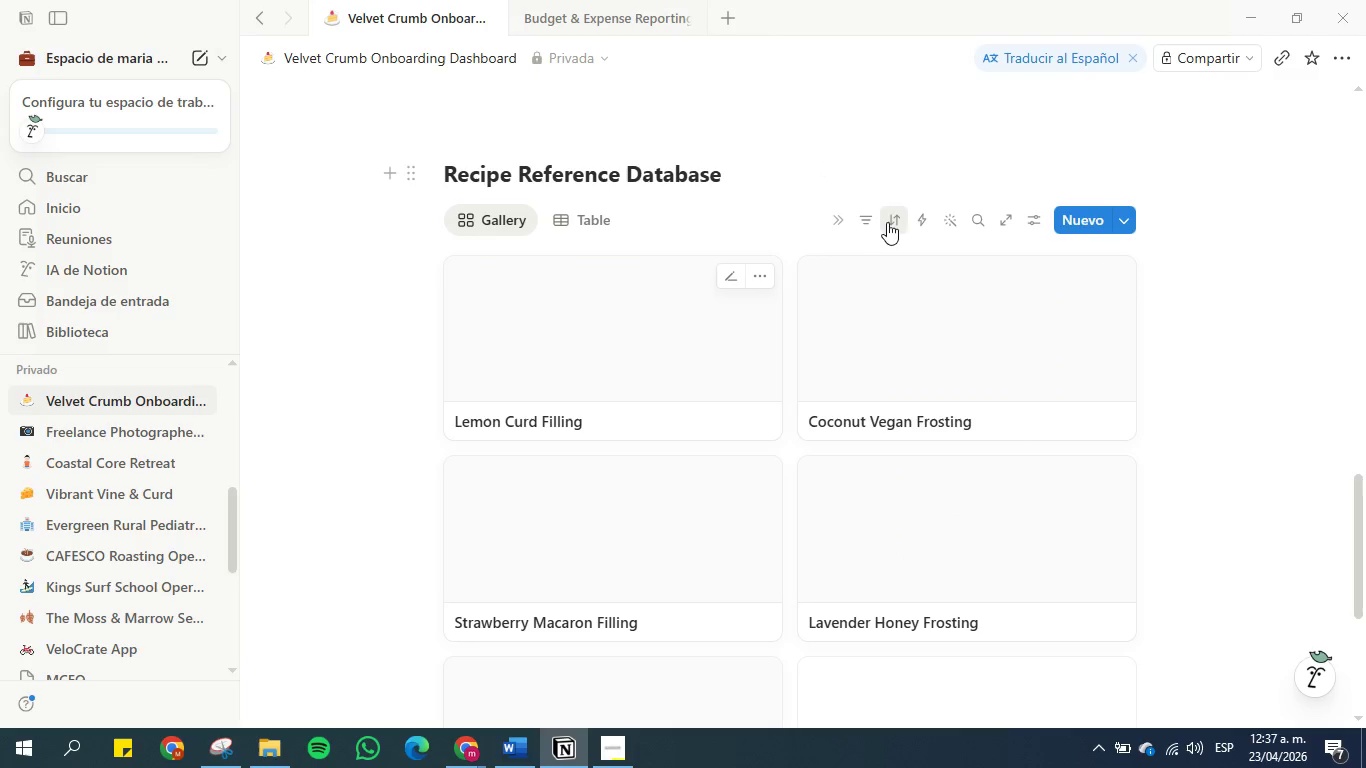 
mouse_move([1032, 220])
 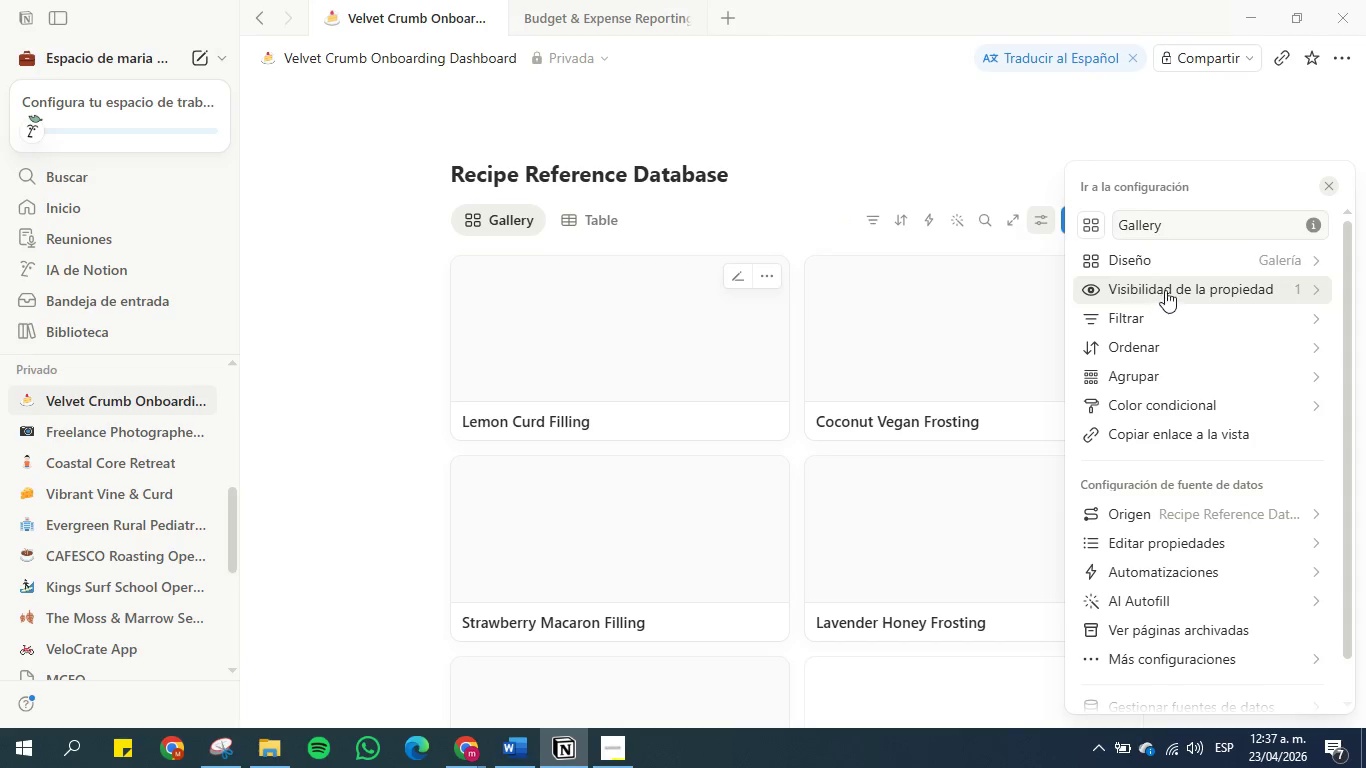 
left_click([1166, 289])
 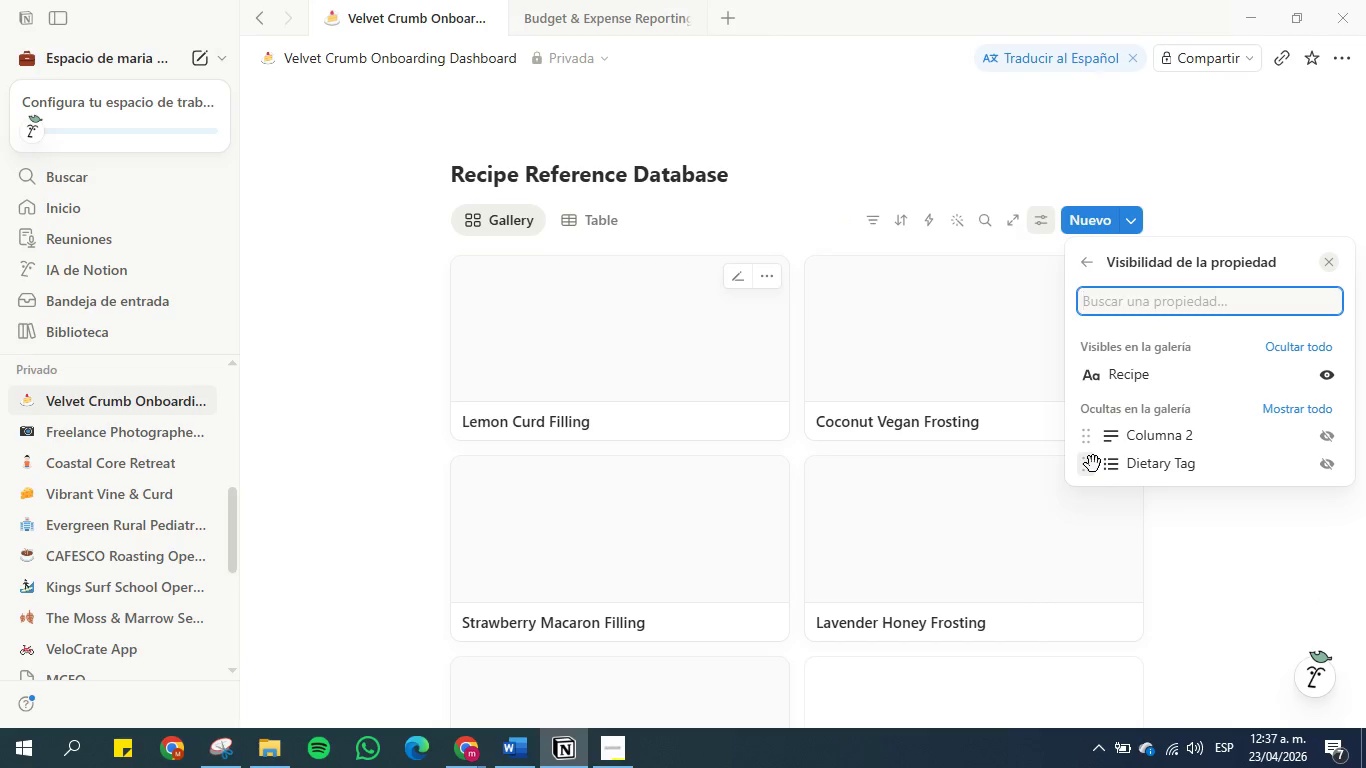 
left_click_drag(start_coordinate=[1092, 467], to_coordinate=[1089, 407])
 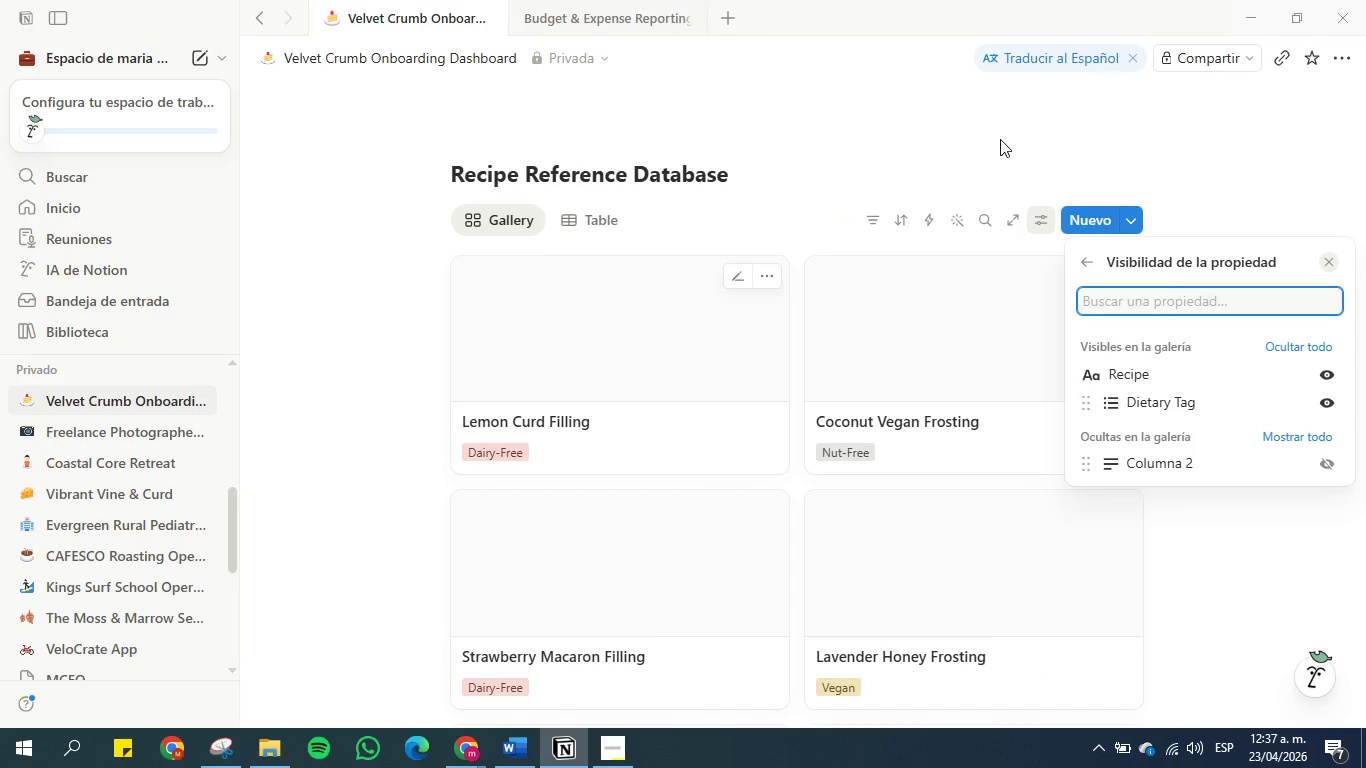 
left_click([1000, 139])
 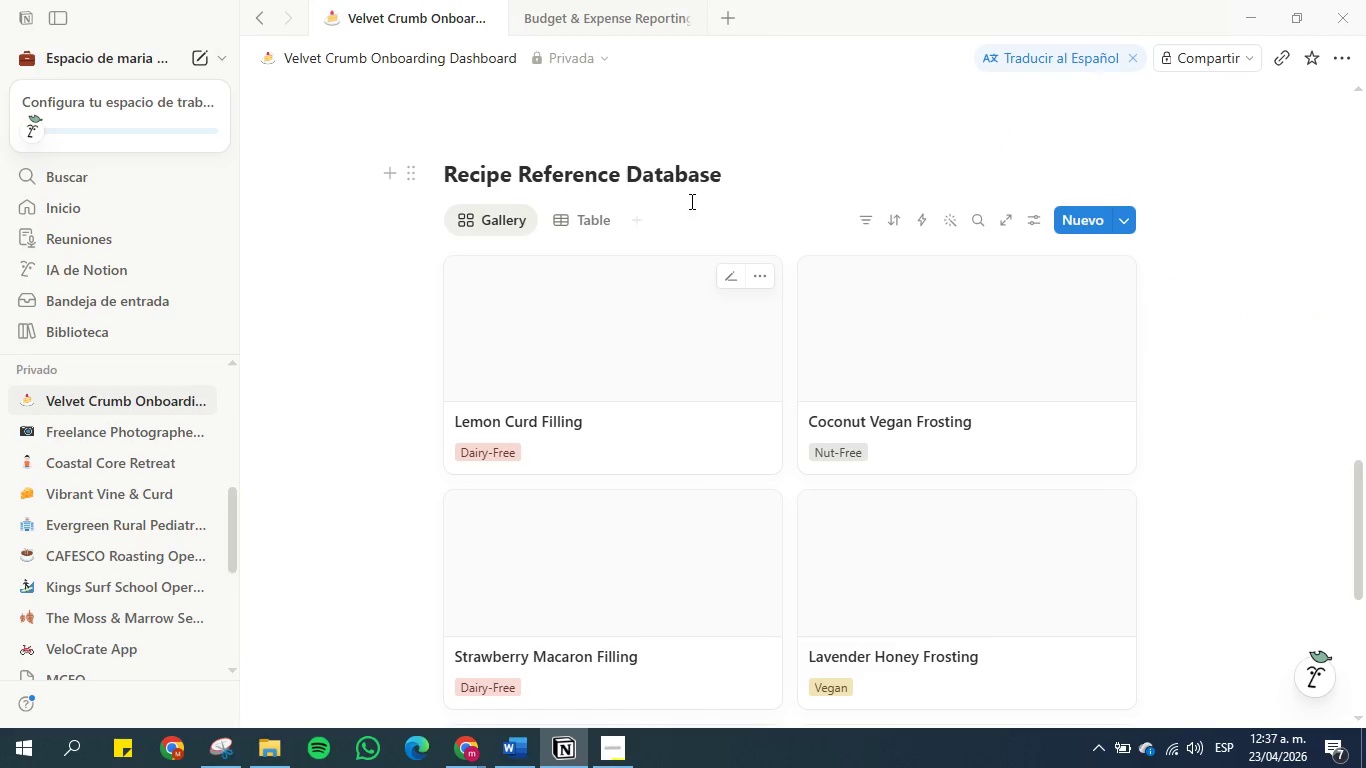 
left_click([579, 216])
 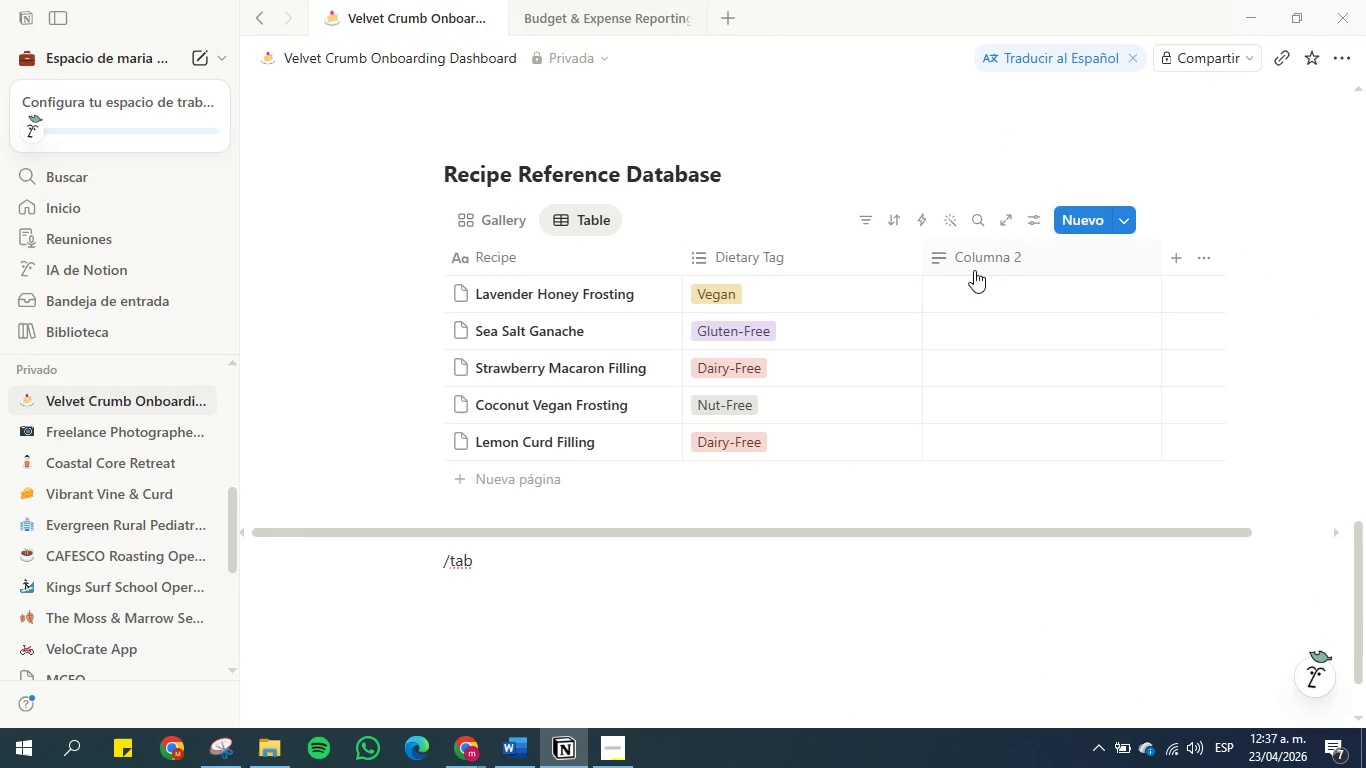 
right_click([977, 270])
 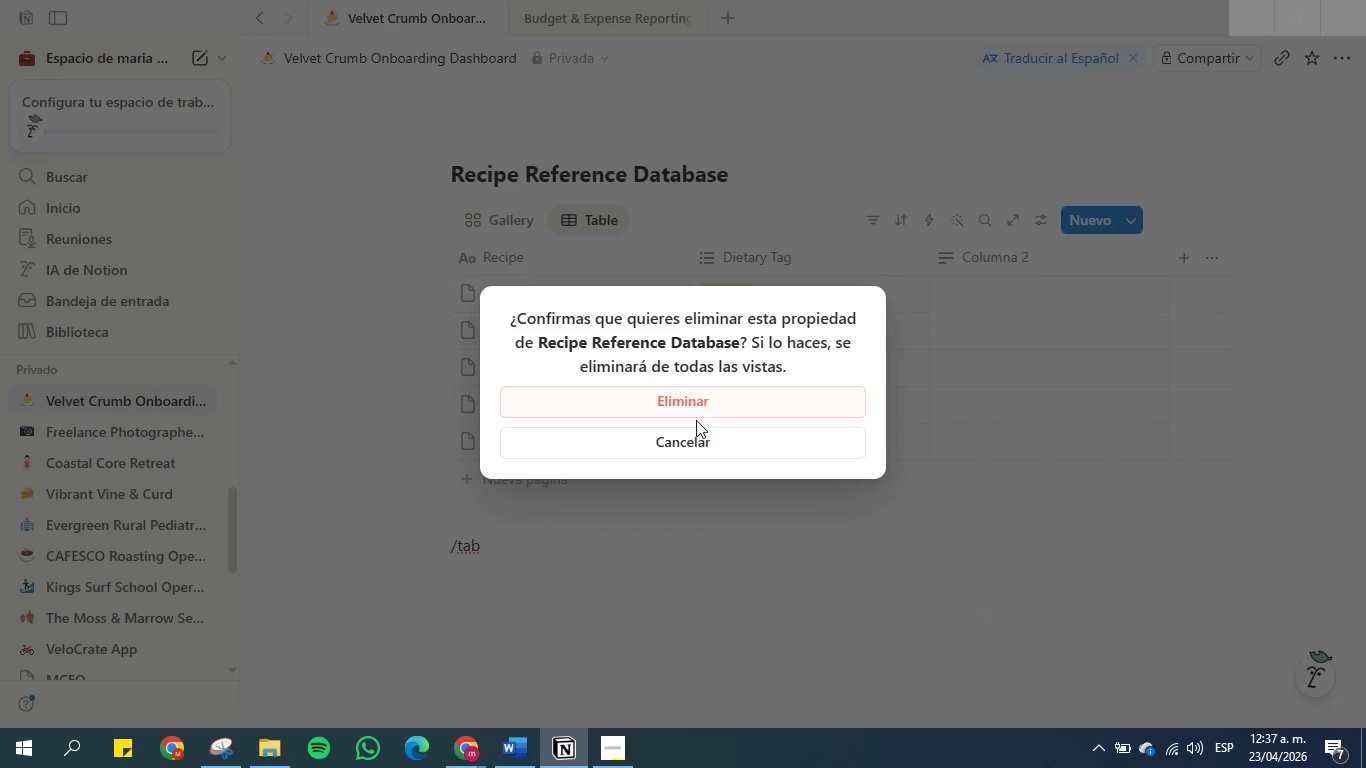 
left_click([706, 399])
 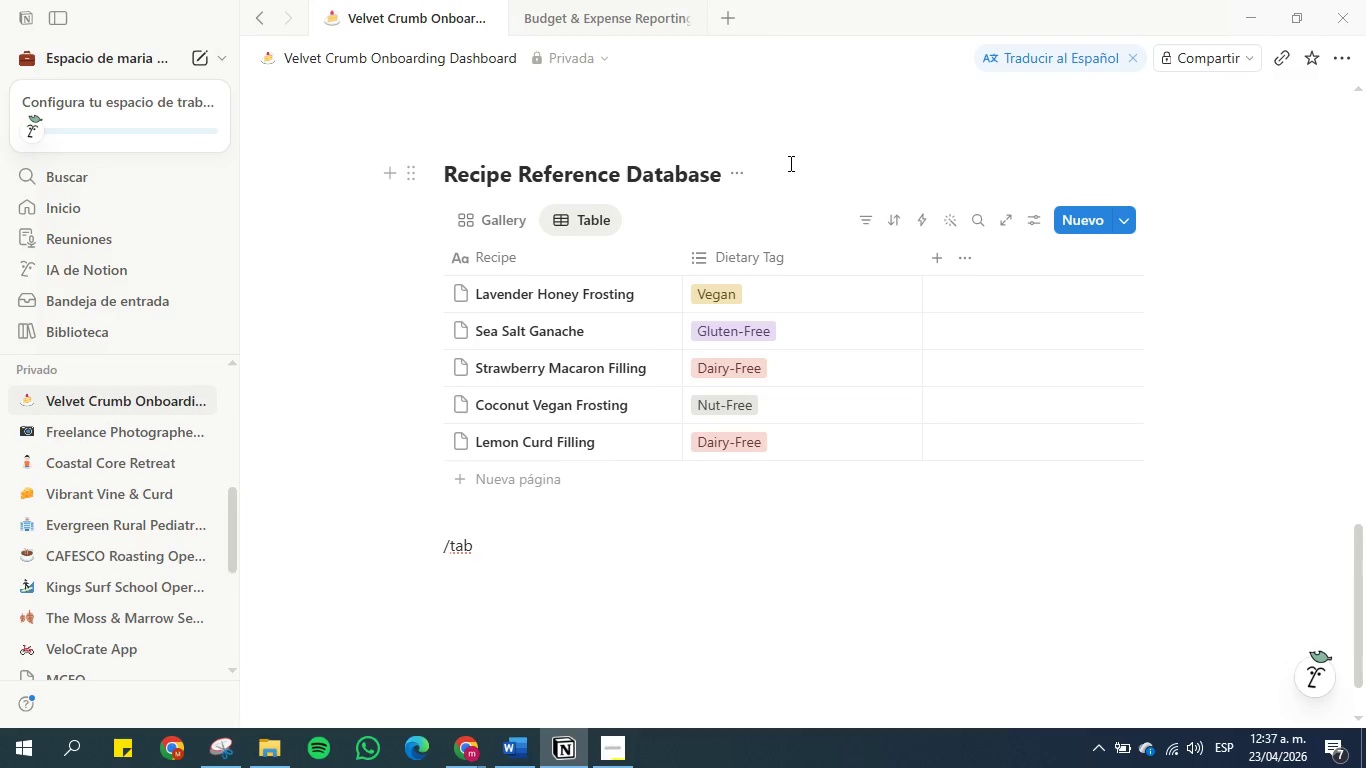 
left_click([789, 163])
 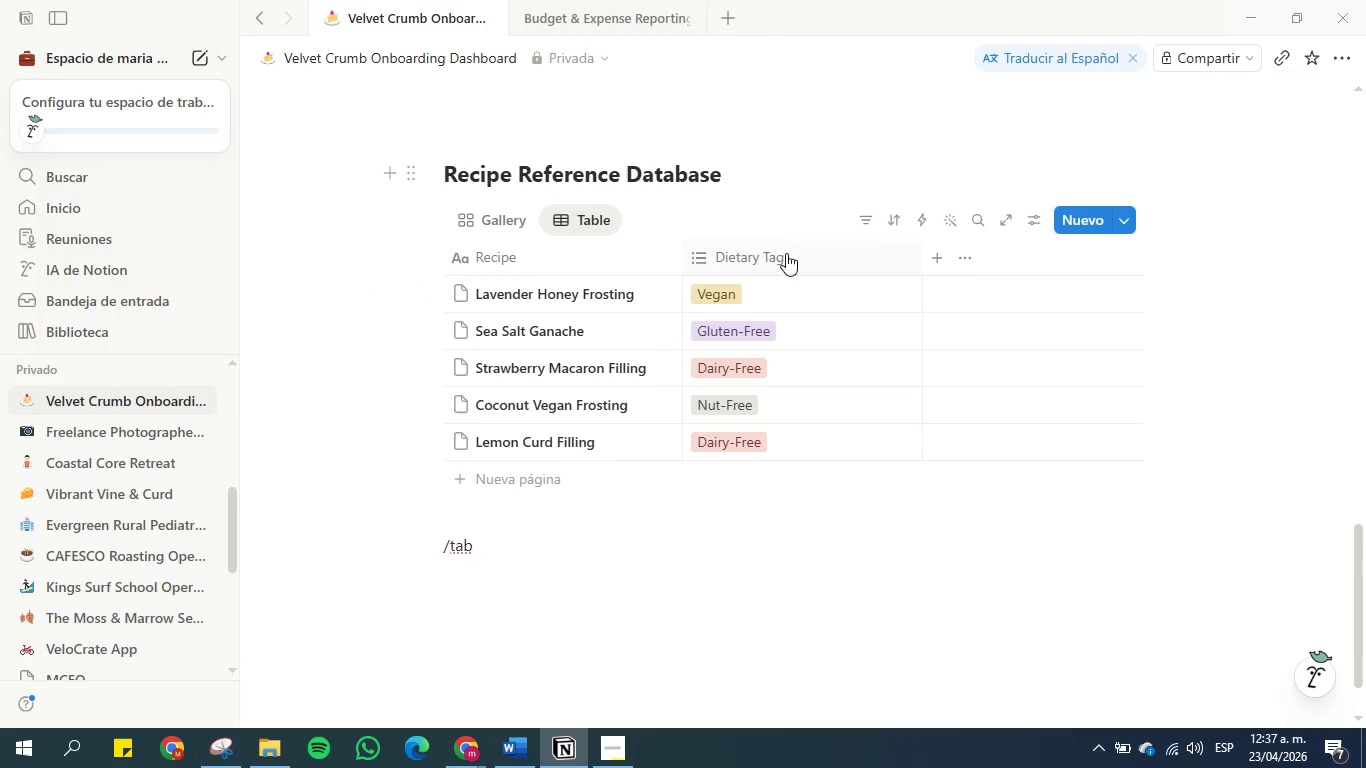 
left_click([489, 210])
 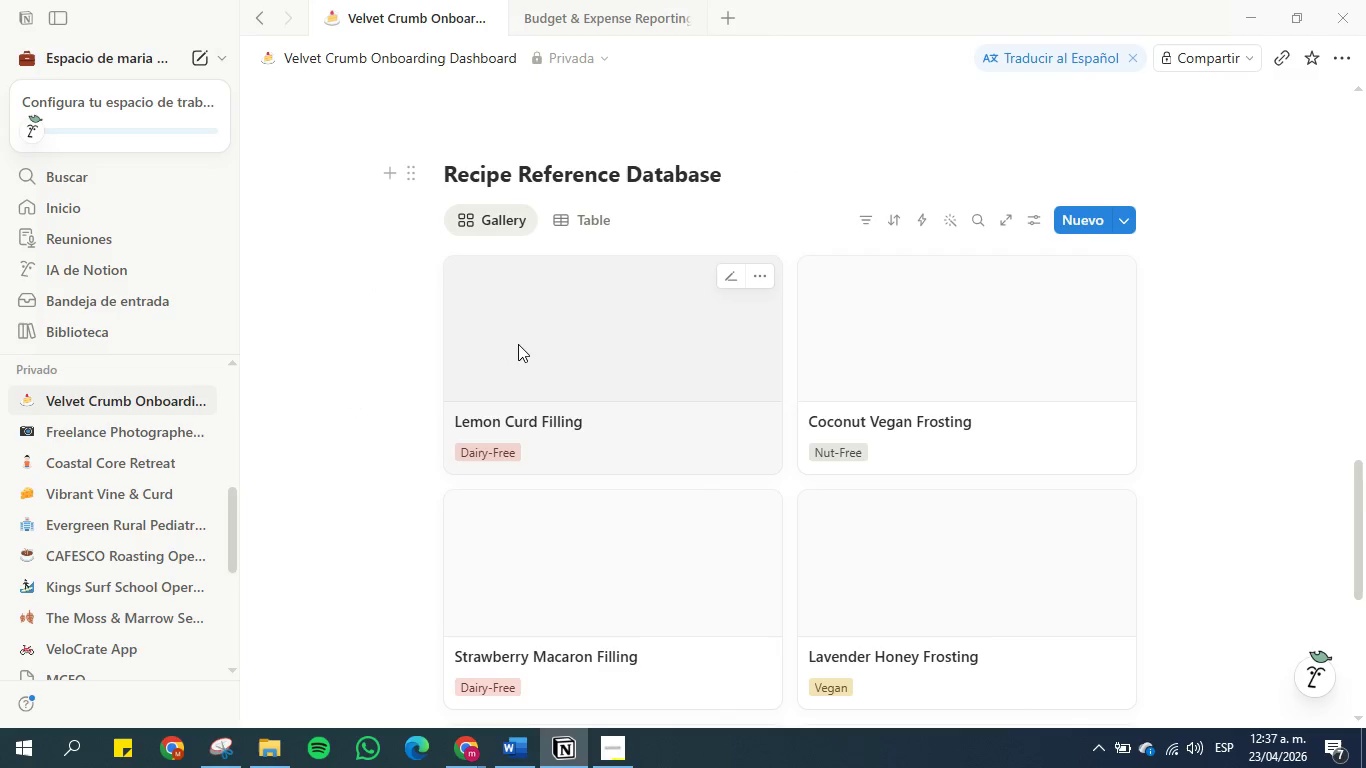 
left_click([519, 344])
 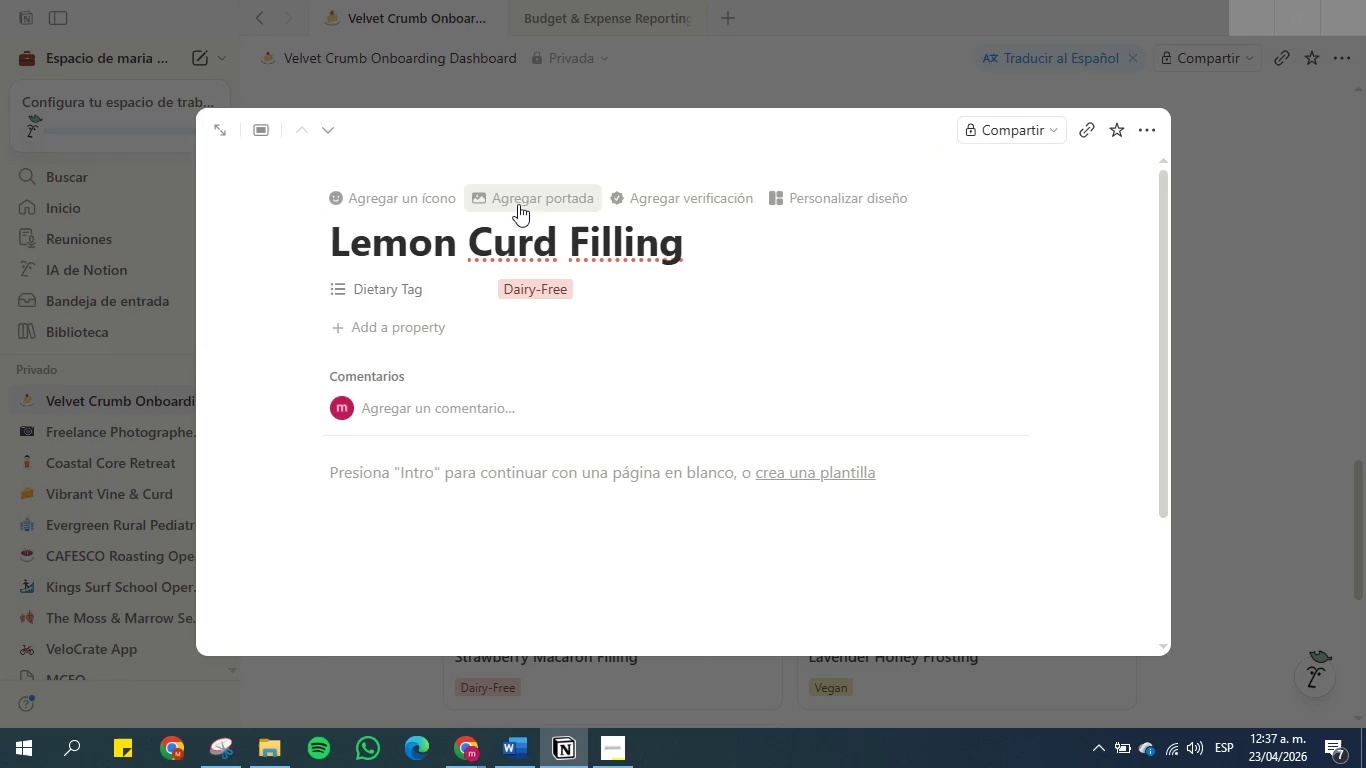 
left_click([539, 202])
 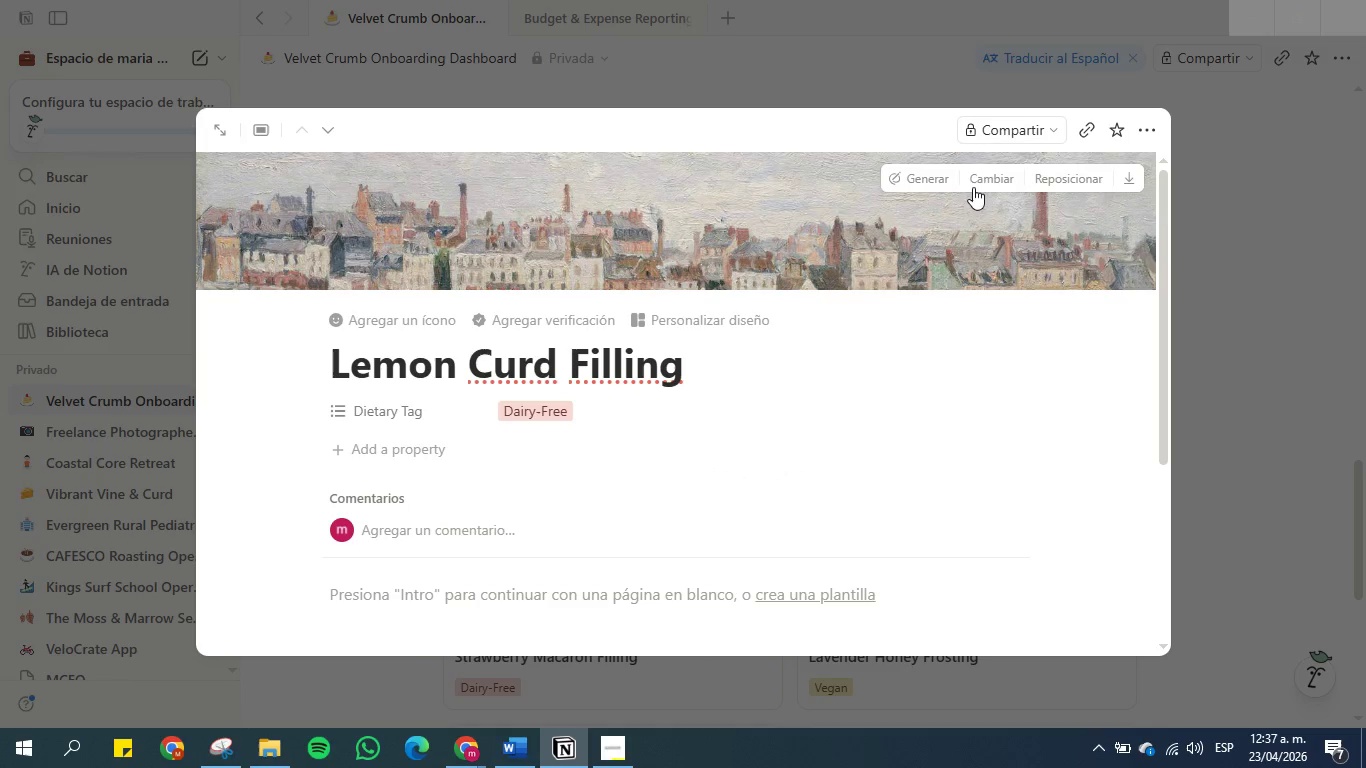 
left_click([915, 174])
 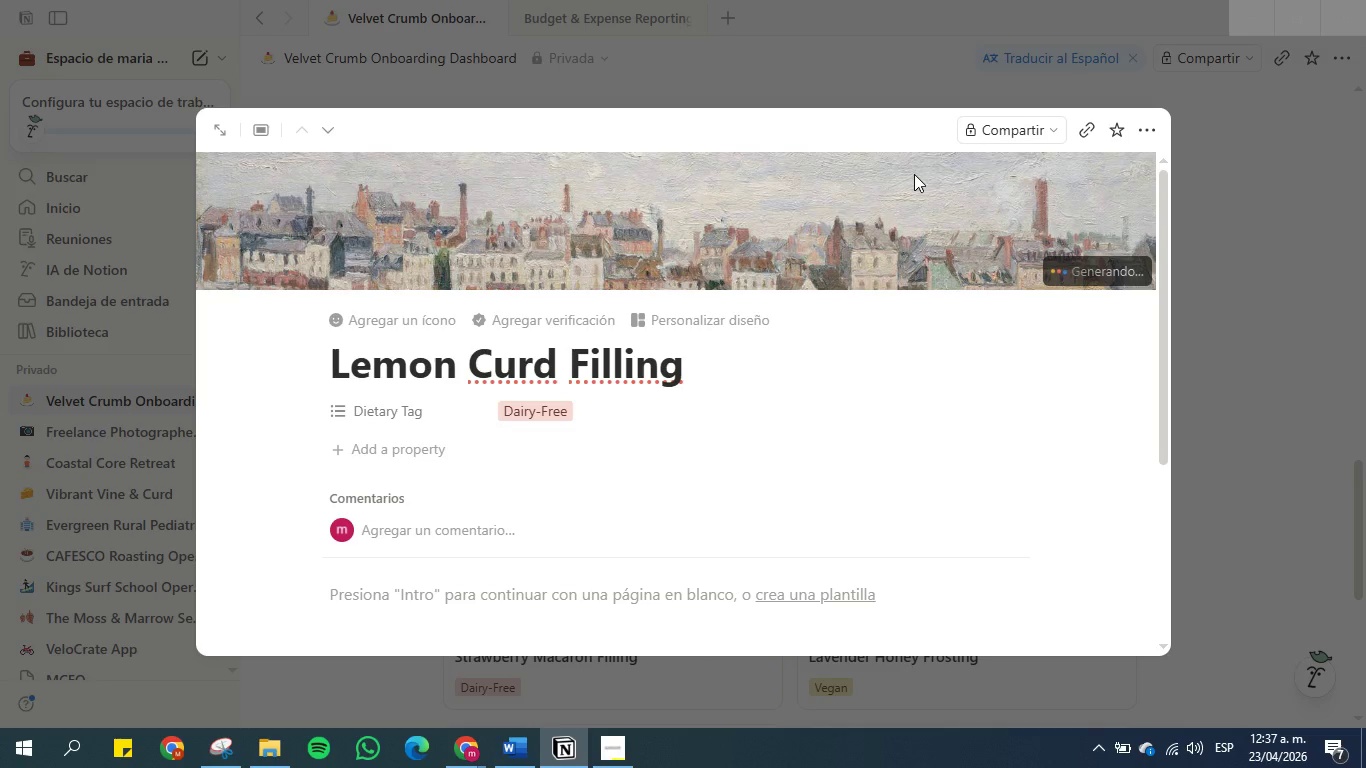 
wait(19.48)
 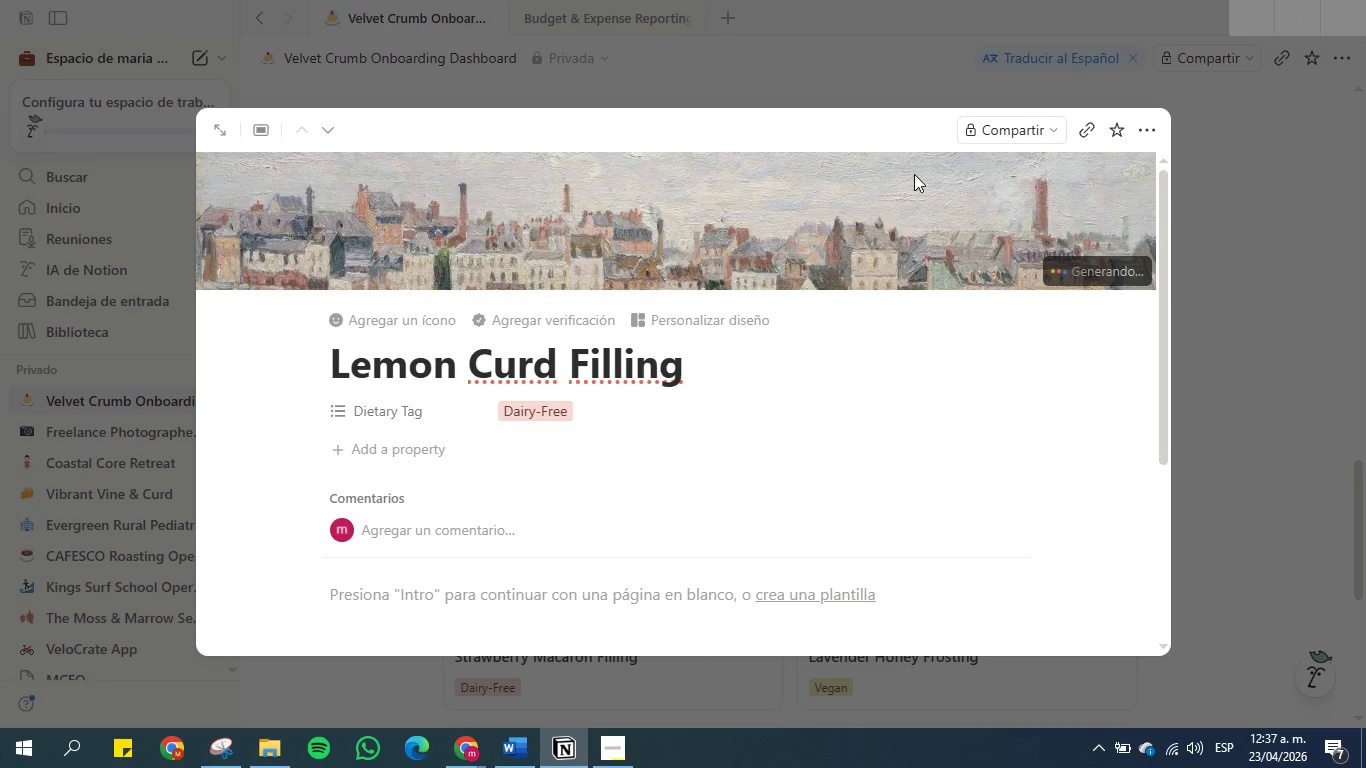 
left_click([611, 741])